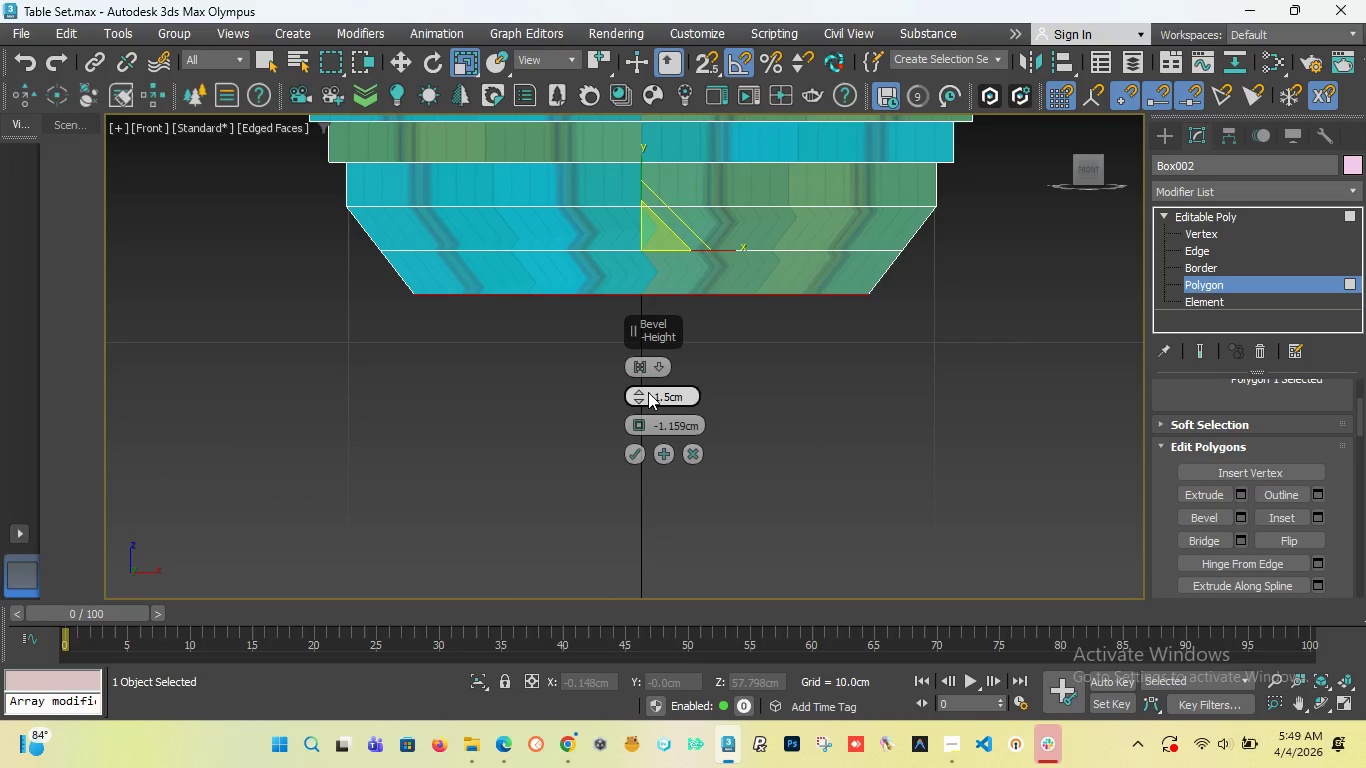 
left_click_drag(start_coordinate=[641, 392], to_coordinate=[638, 368])
 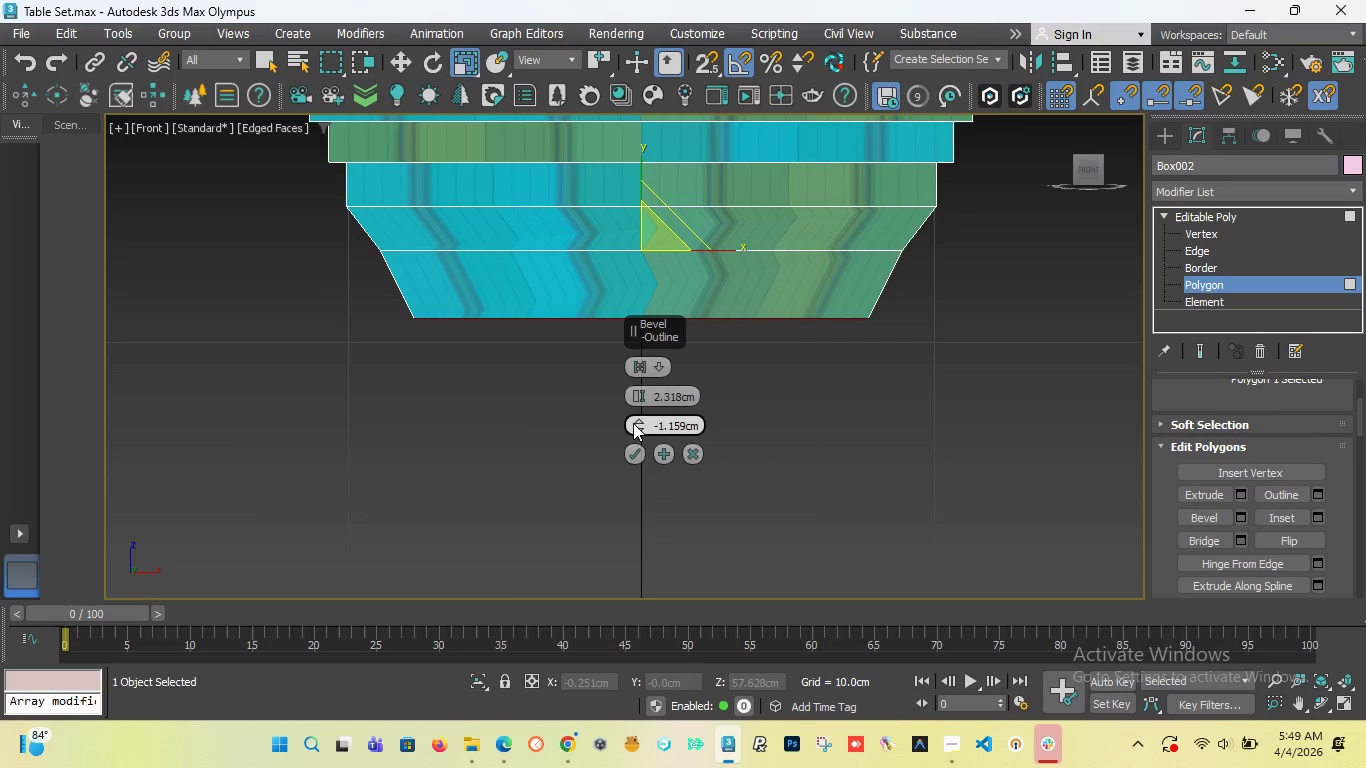 
left_click_drag(start_coordinate=[633, 423], to_coordinate=[638, 387])
 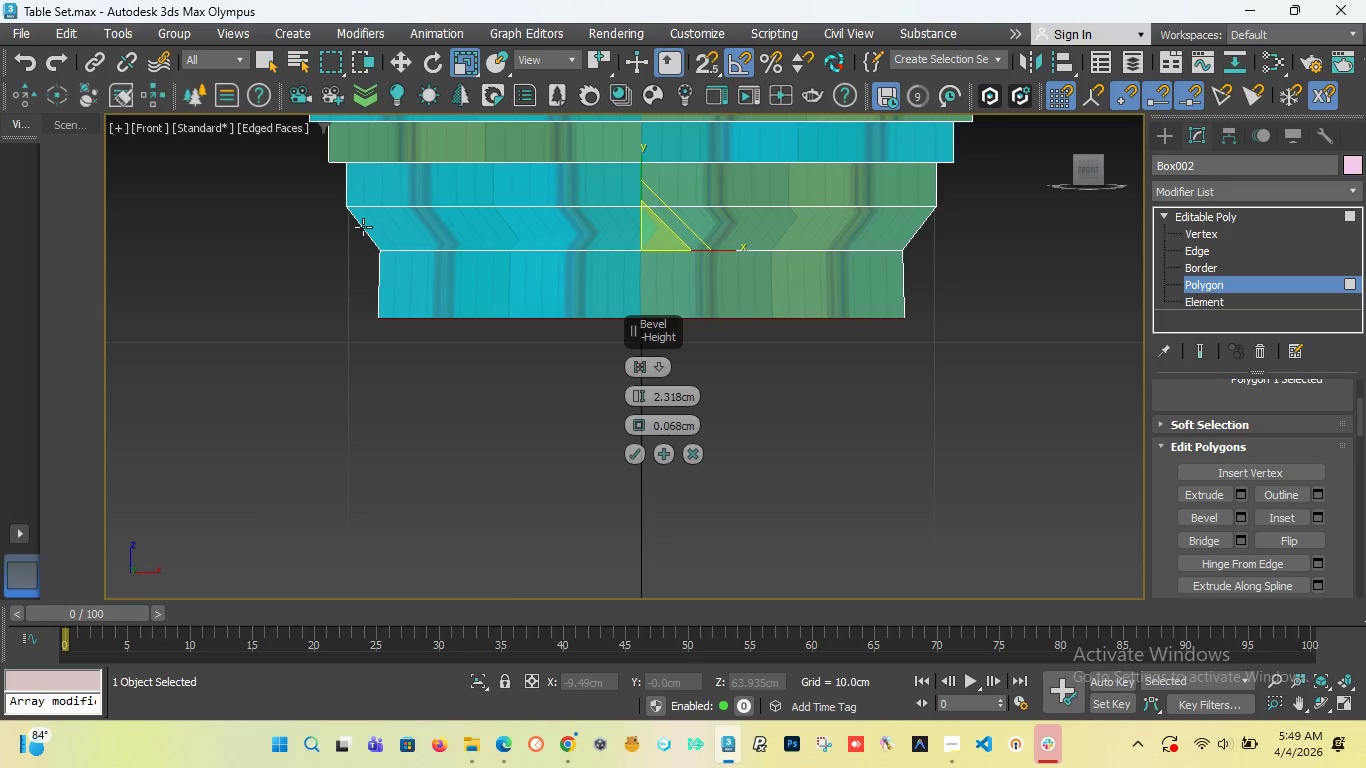 
scroll: coordinate [363, 227], scroll_direction: up, amount: 2.0
 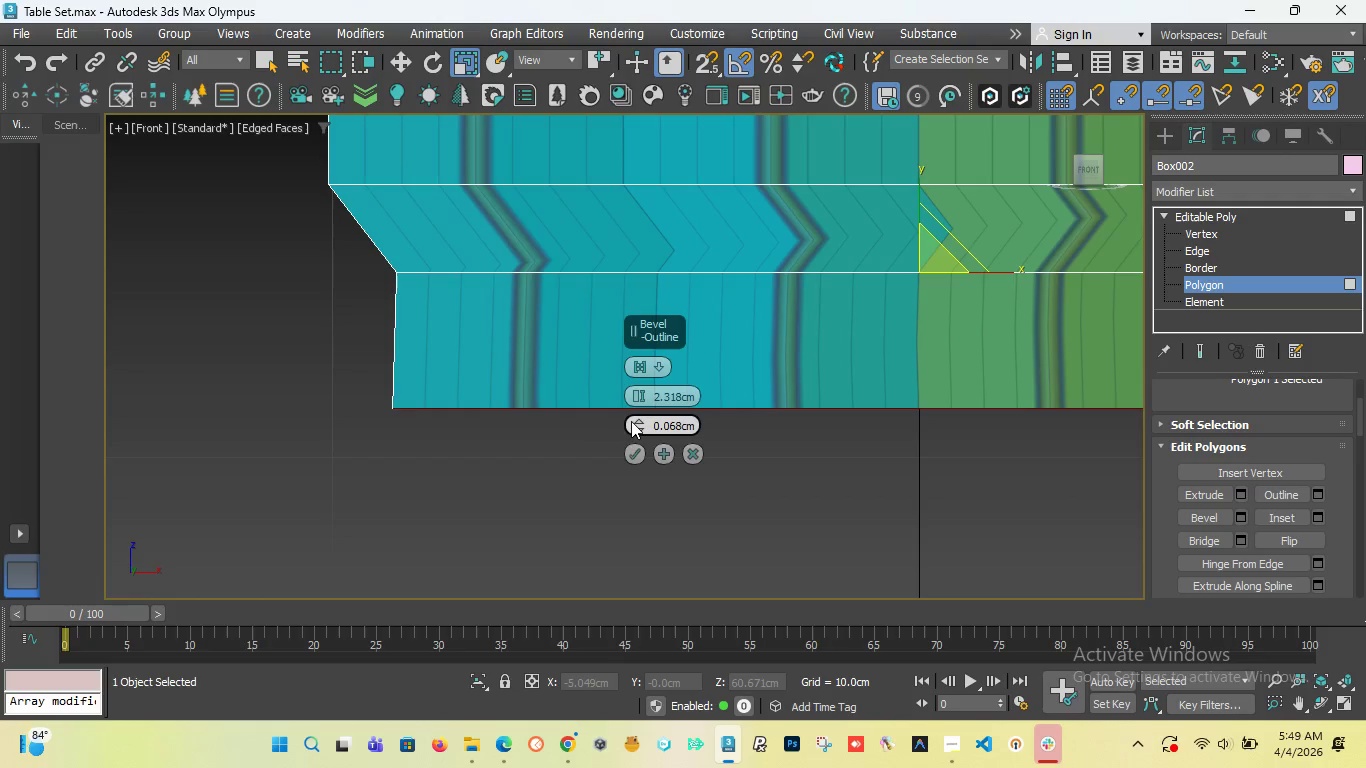 
left_click([635, 427])
 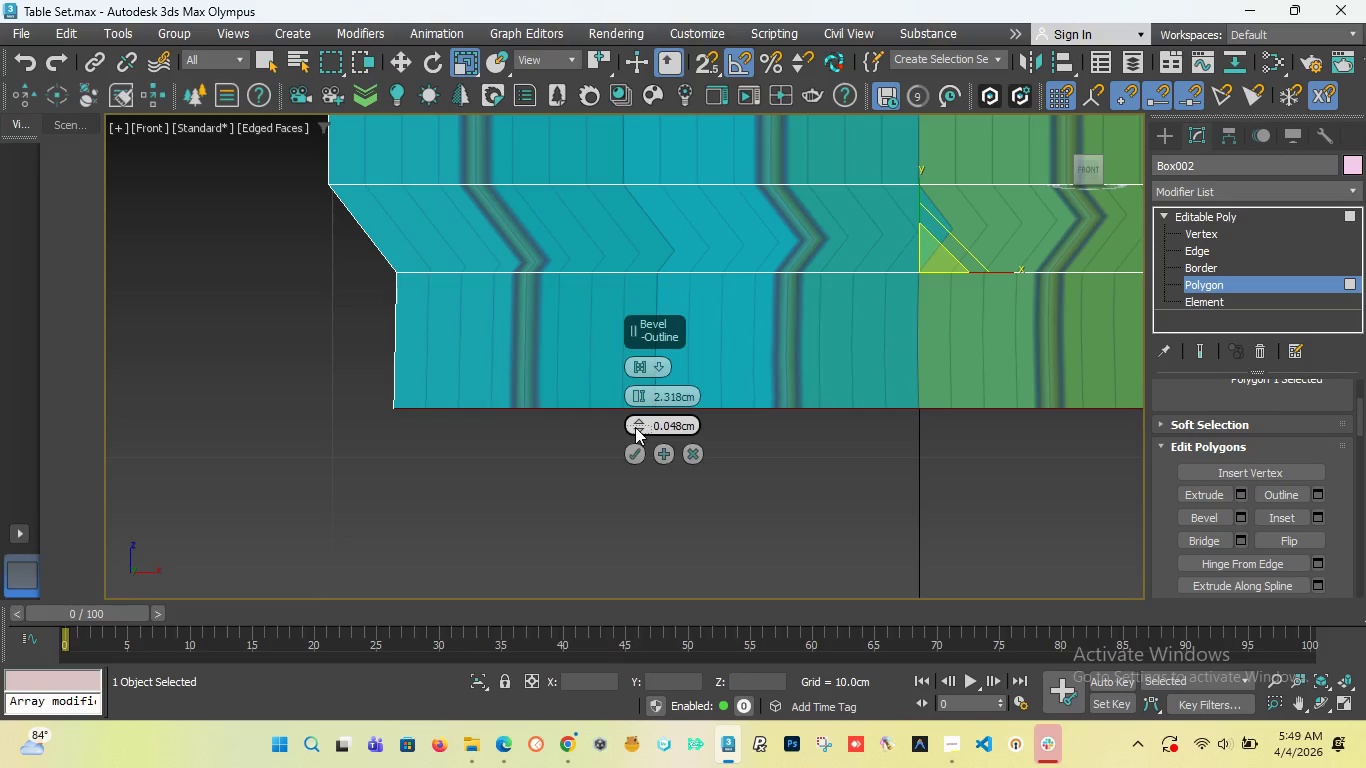 
double_click([635, 427])
 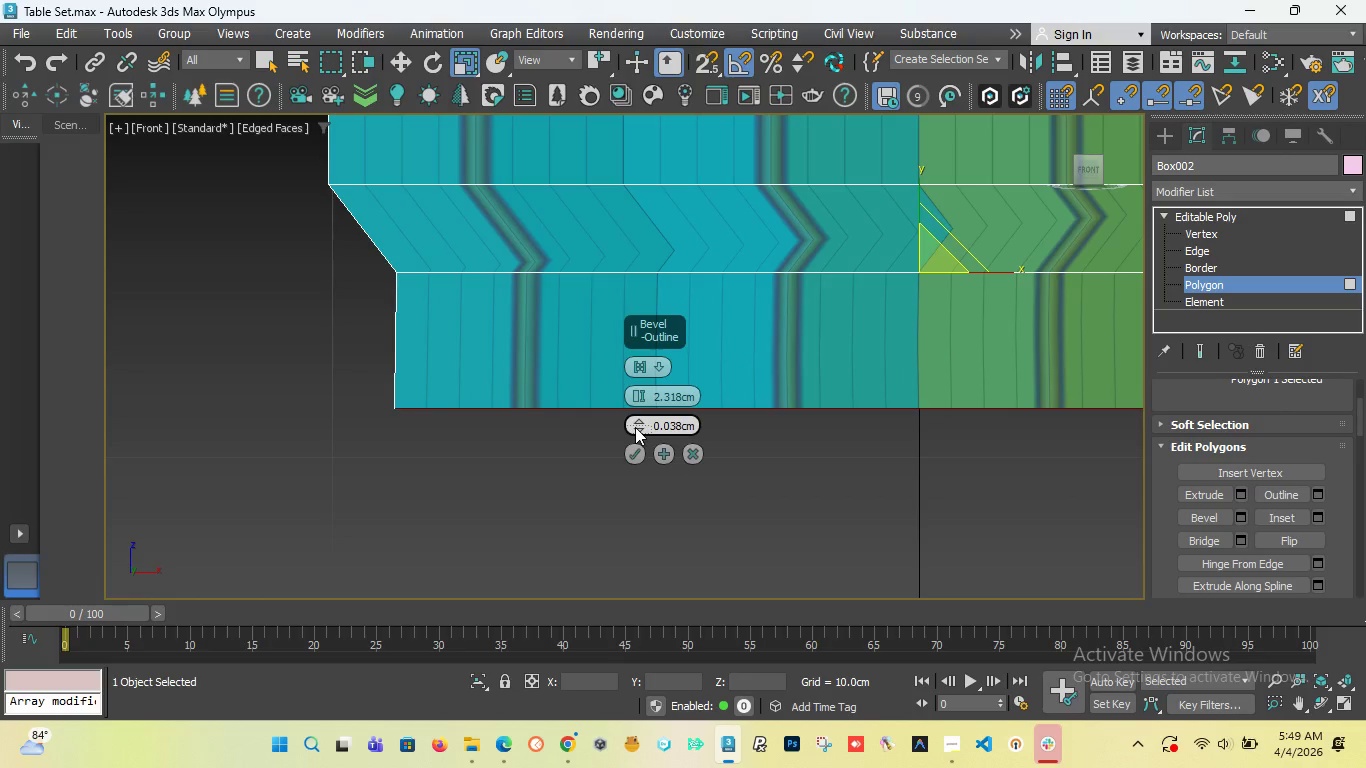 
triple_click([635, 427])
 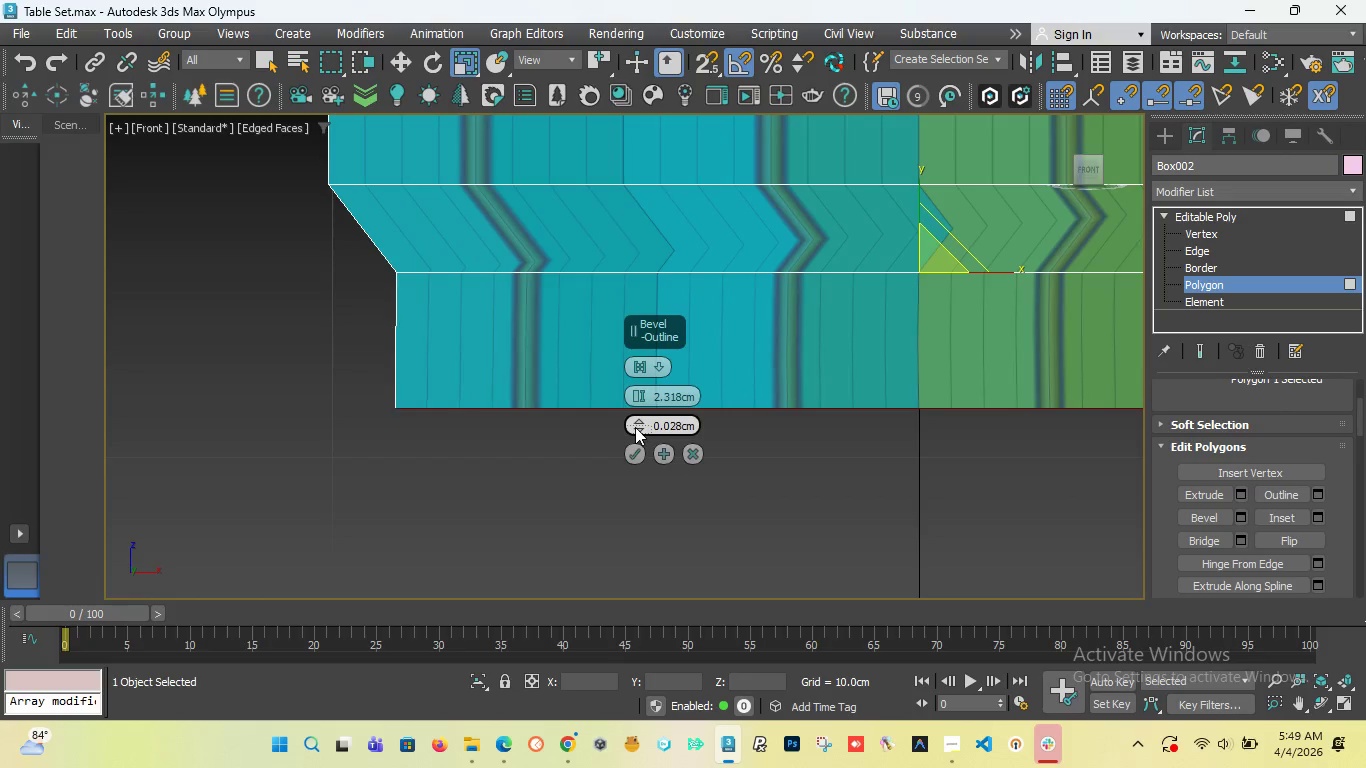 
triple_click([635, 427])
 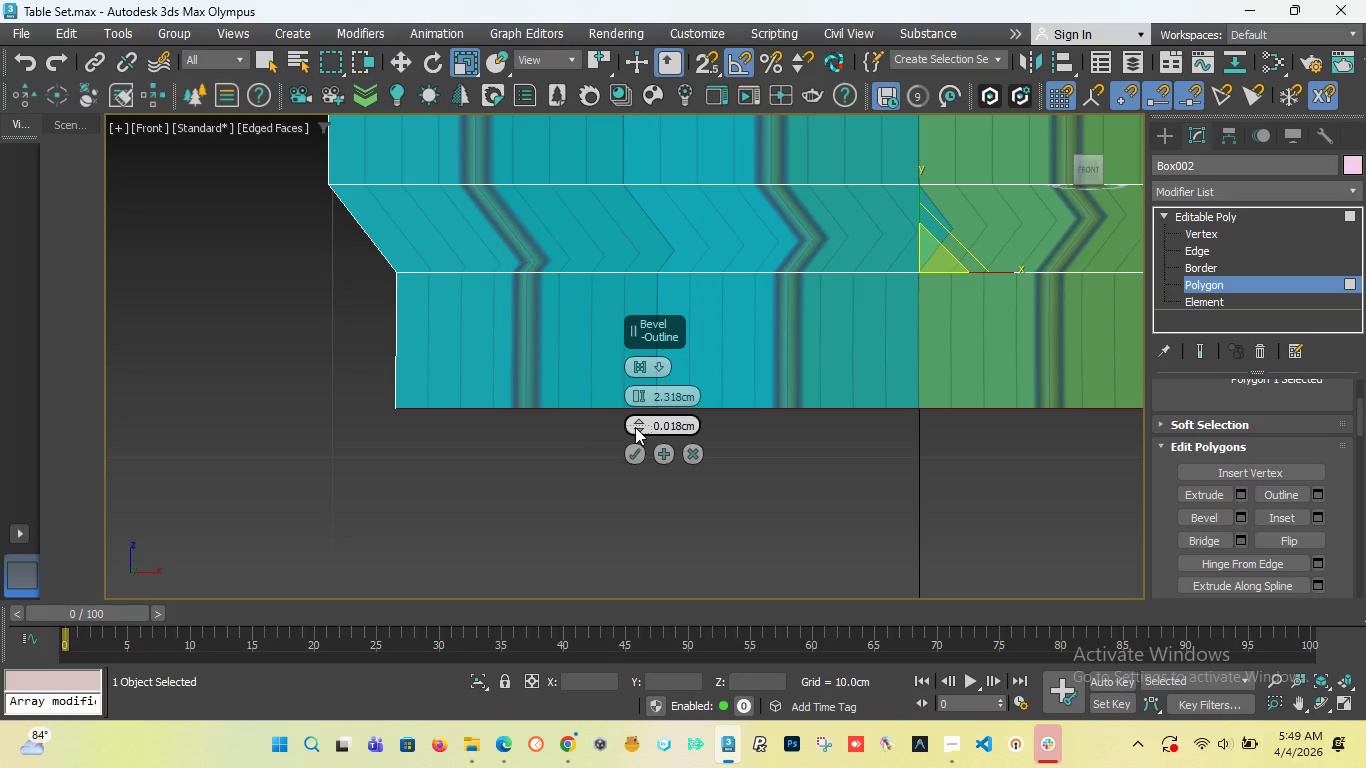 
triple_click([635, 427])
 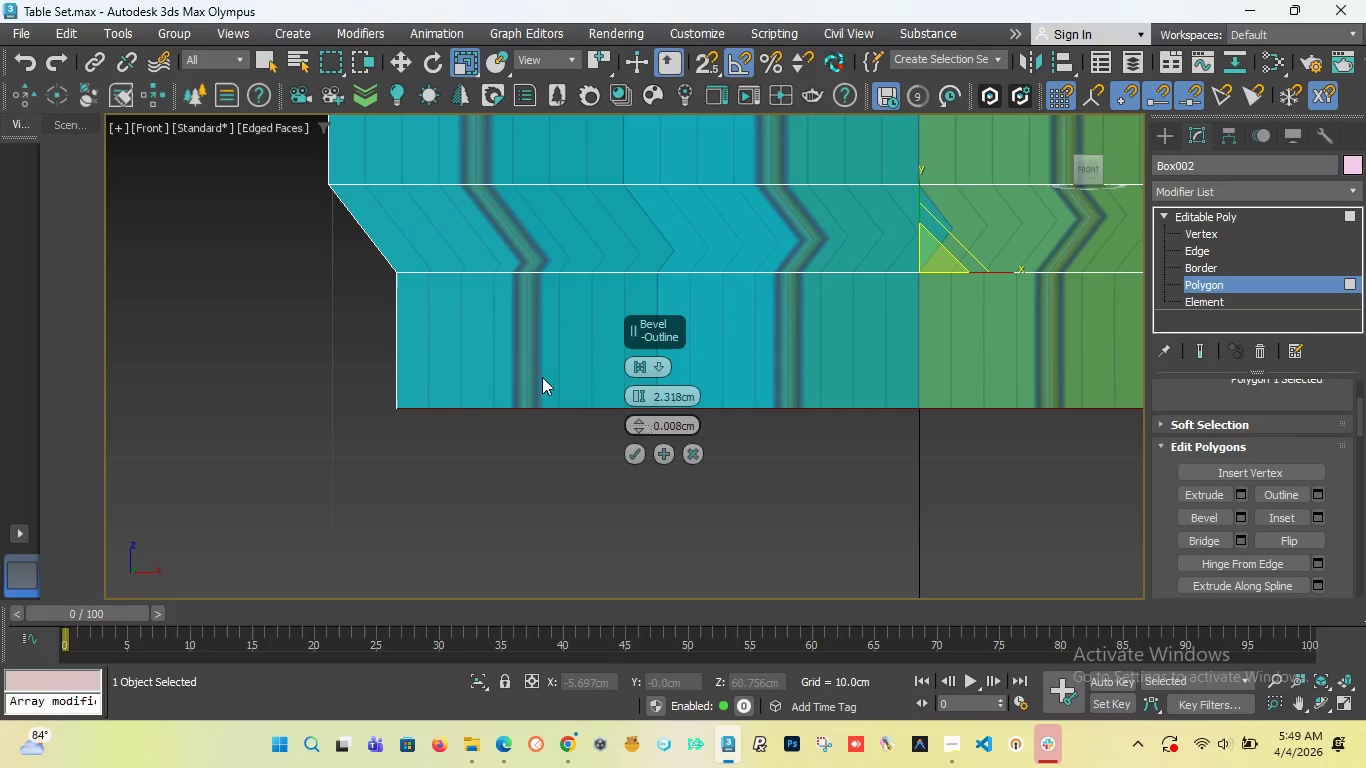 
scroll: coordinate [490, 516], scroll_direction: down, amount: 11.0
 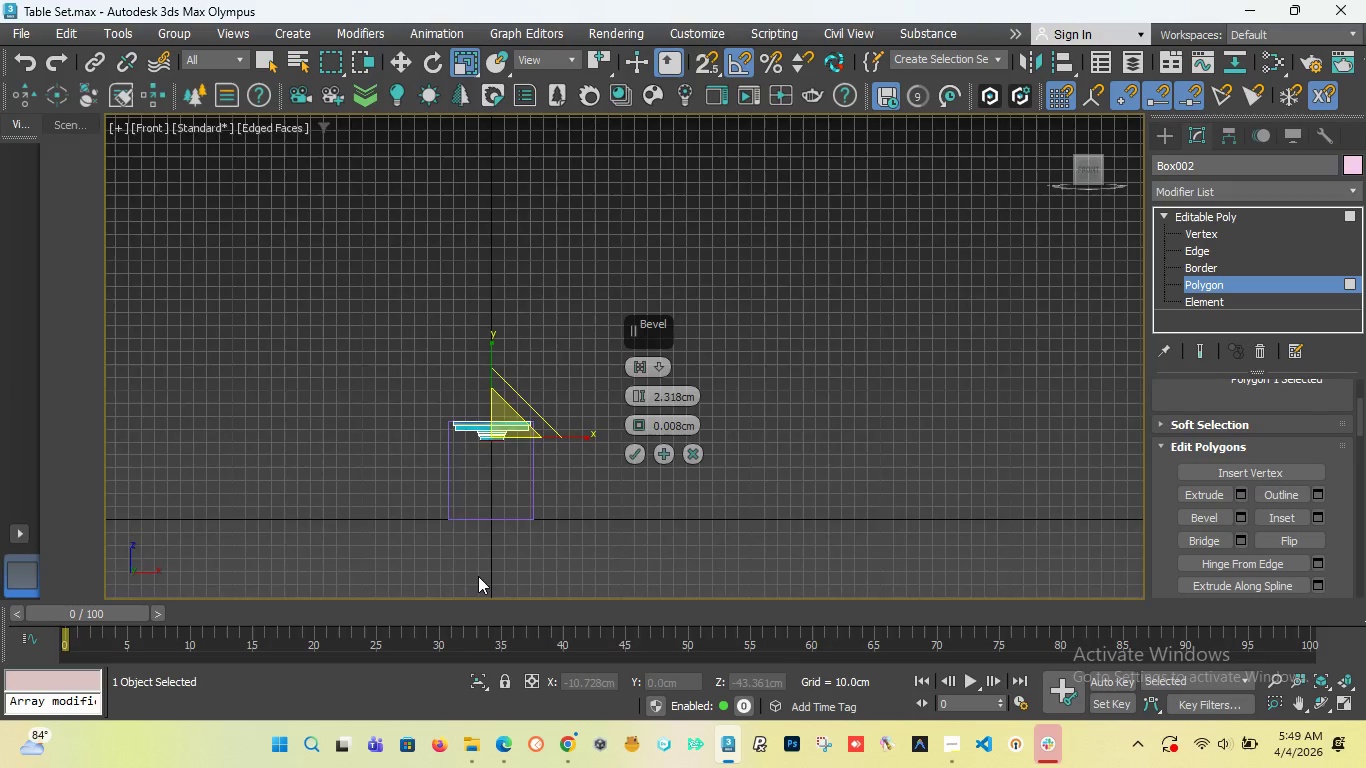 
scroll: coordinate [478, 563], scroll_direction: up, amount: 3.0
 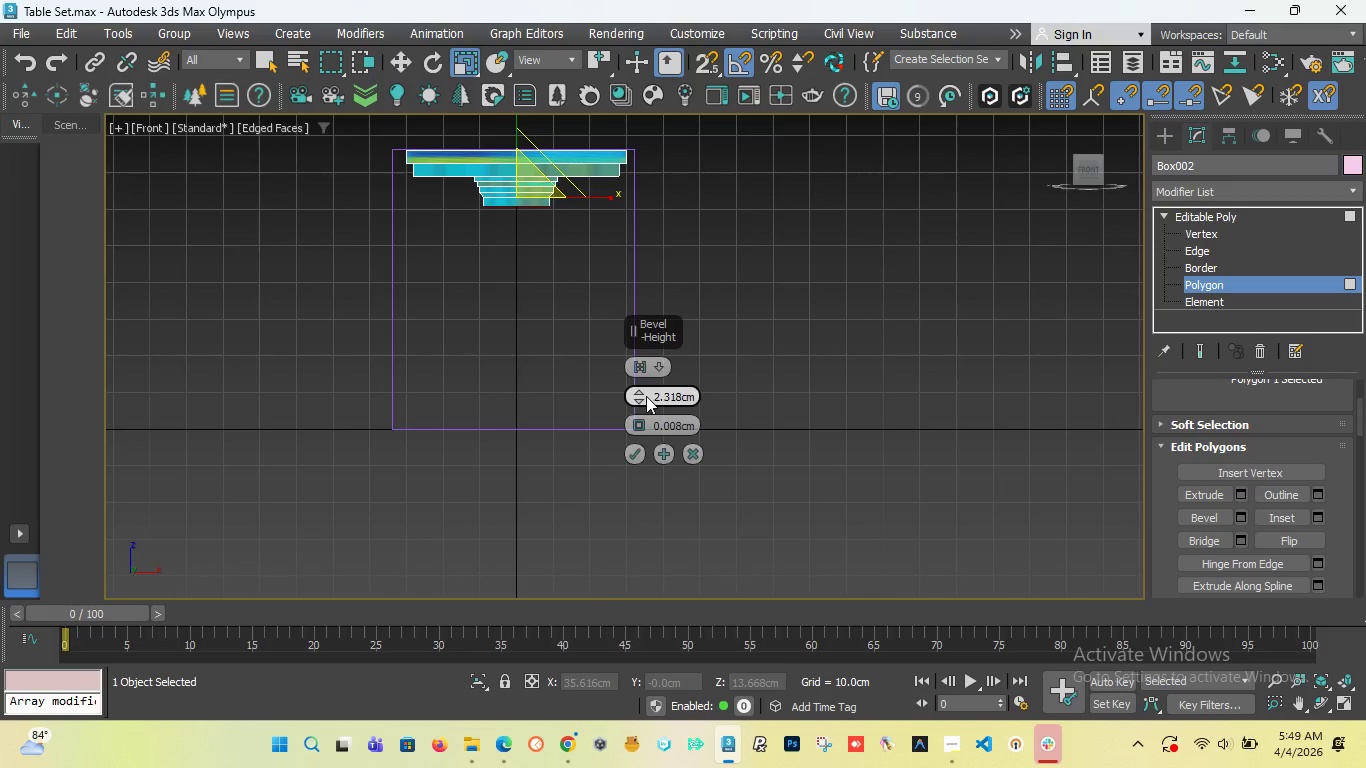 
left_click_drag(start_coordinate=[637, 397], to_coordinate=[652, 240])
 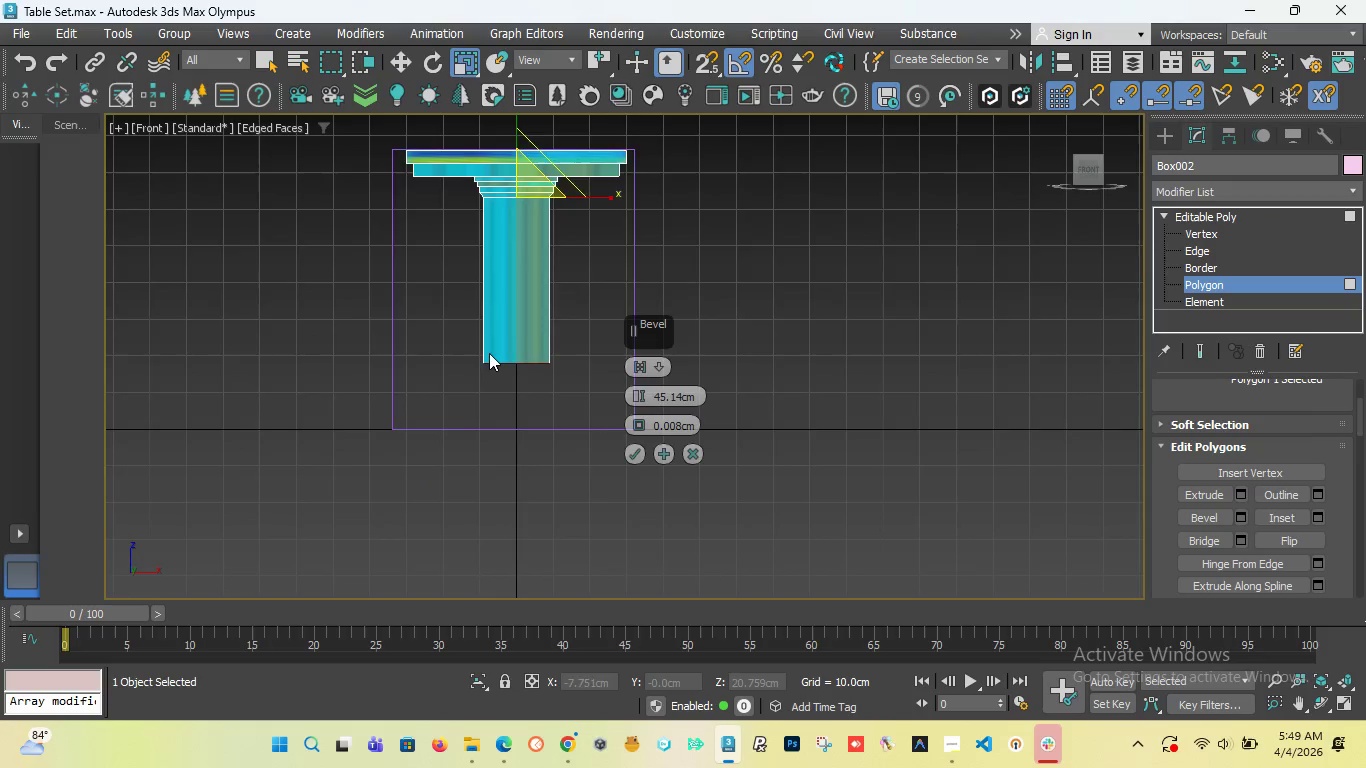 
scroll: coordinate [493, 353], scroll_direction: up, amount: 3.0
 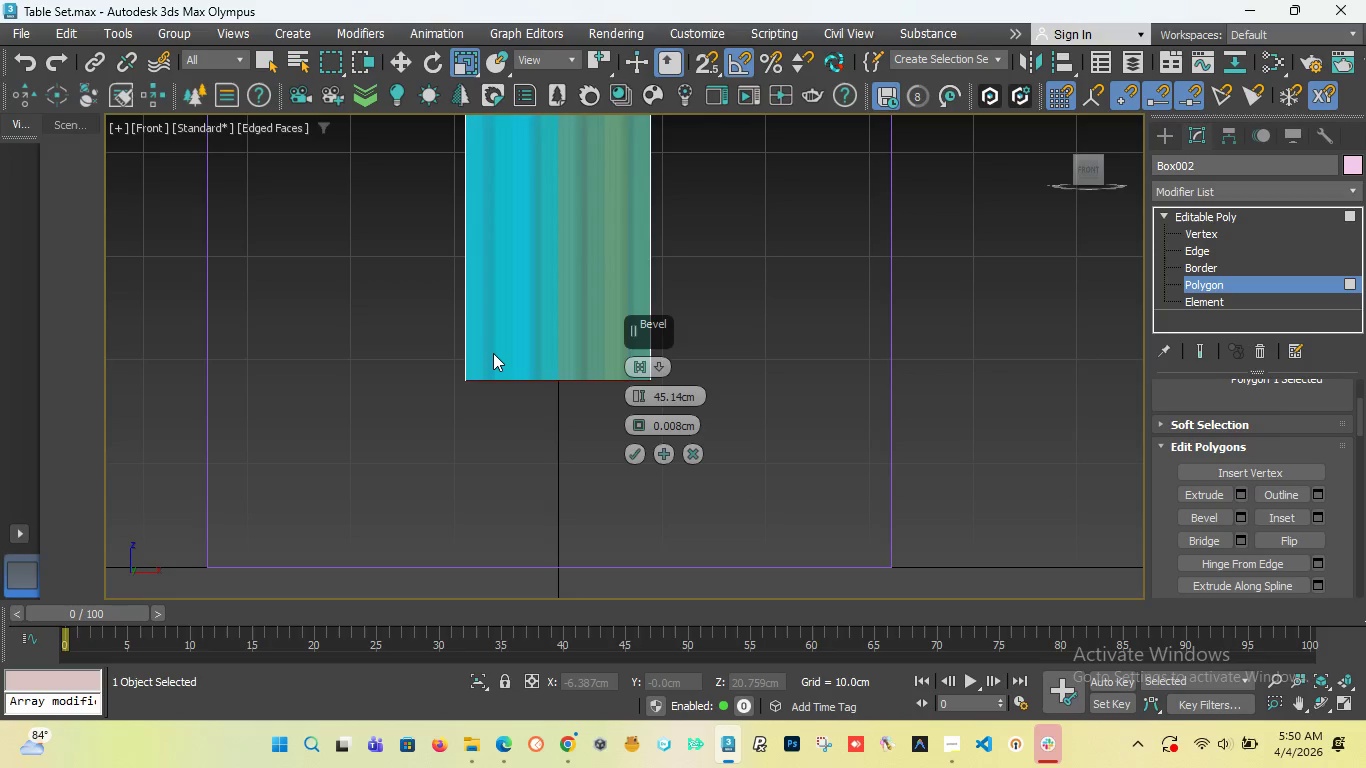 
wait(75.45)
 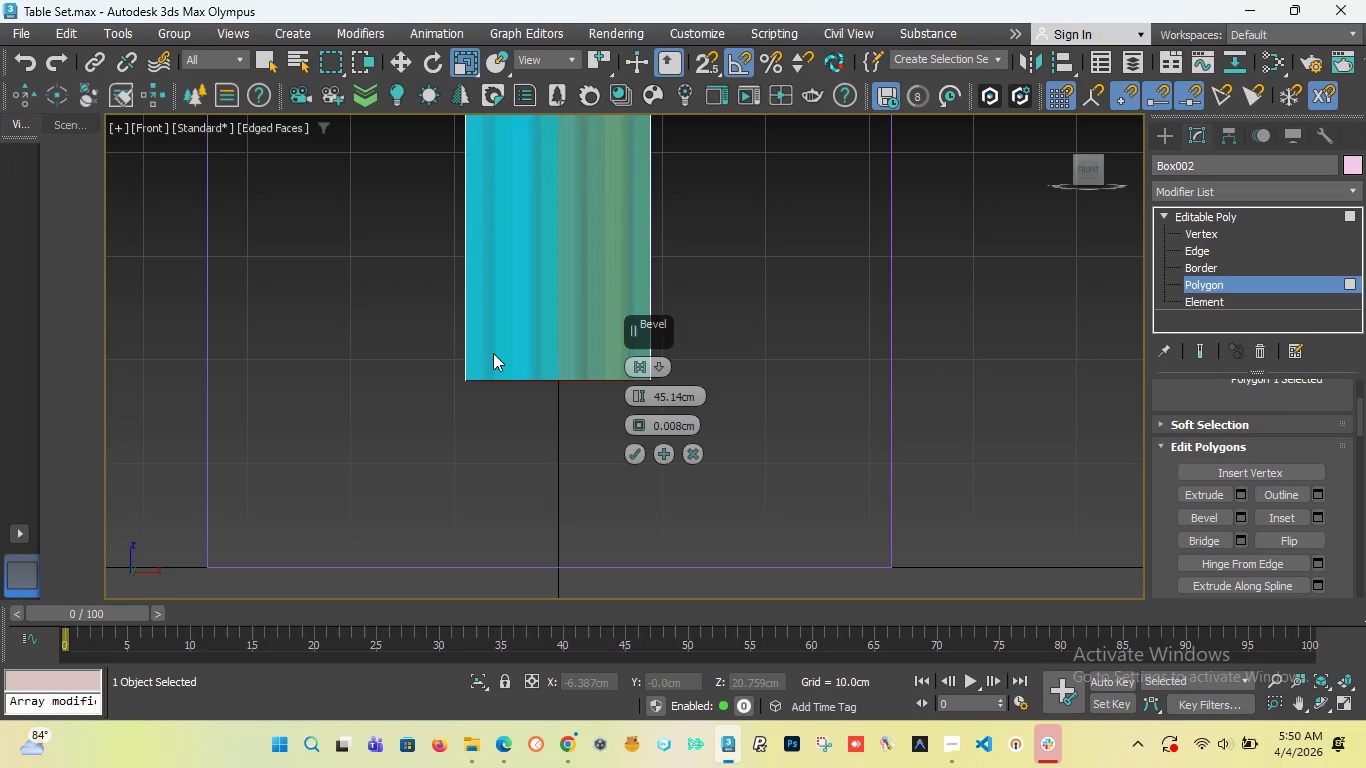 
scroll: coordinate [504, 354], scroll_direction: down, amount: 4.0
 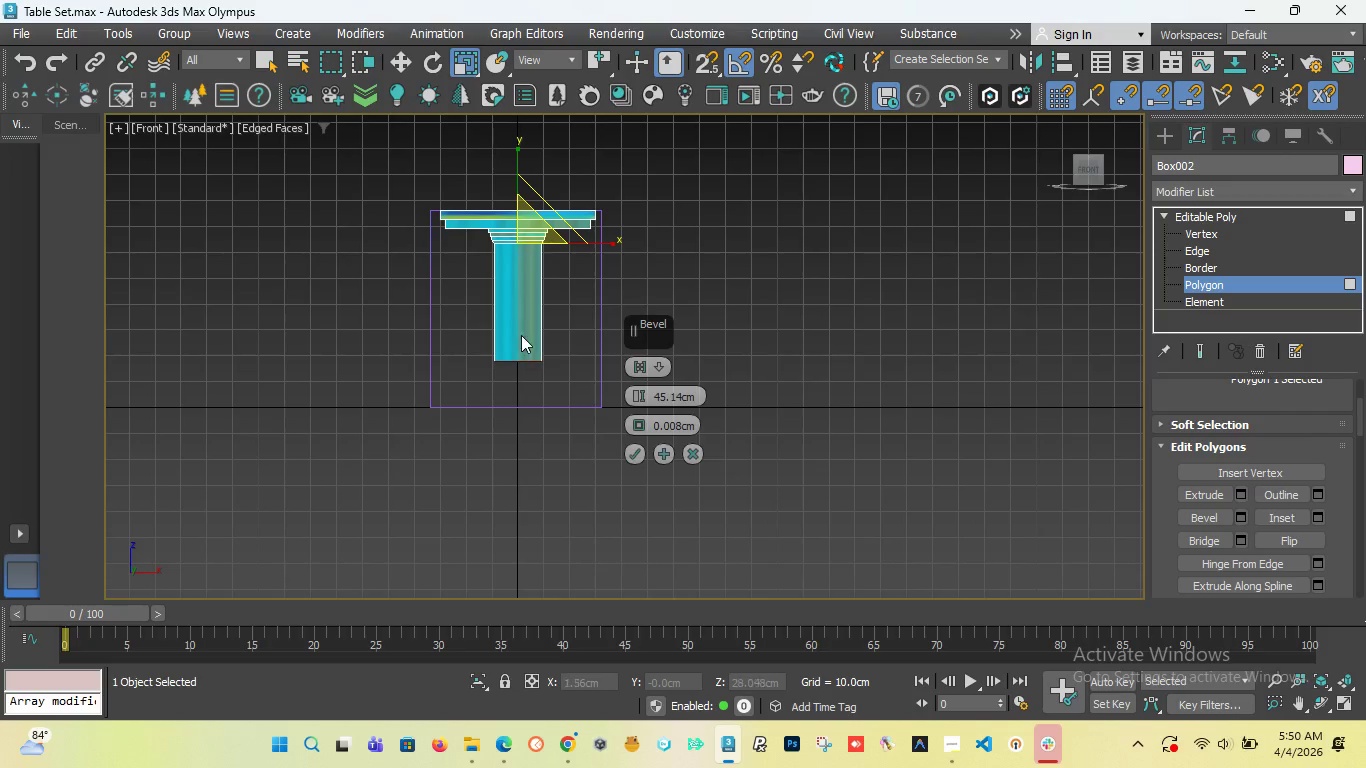 
scroll: coordinate [513, 333], scroll_direction: up, amount: 2.0
 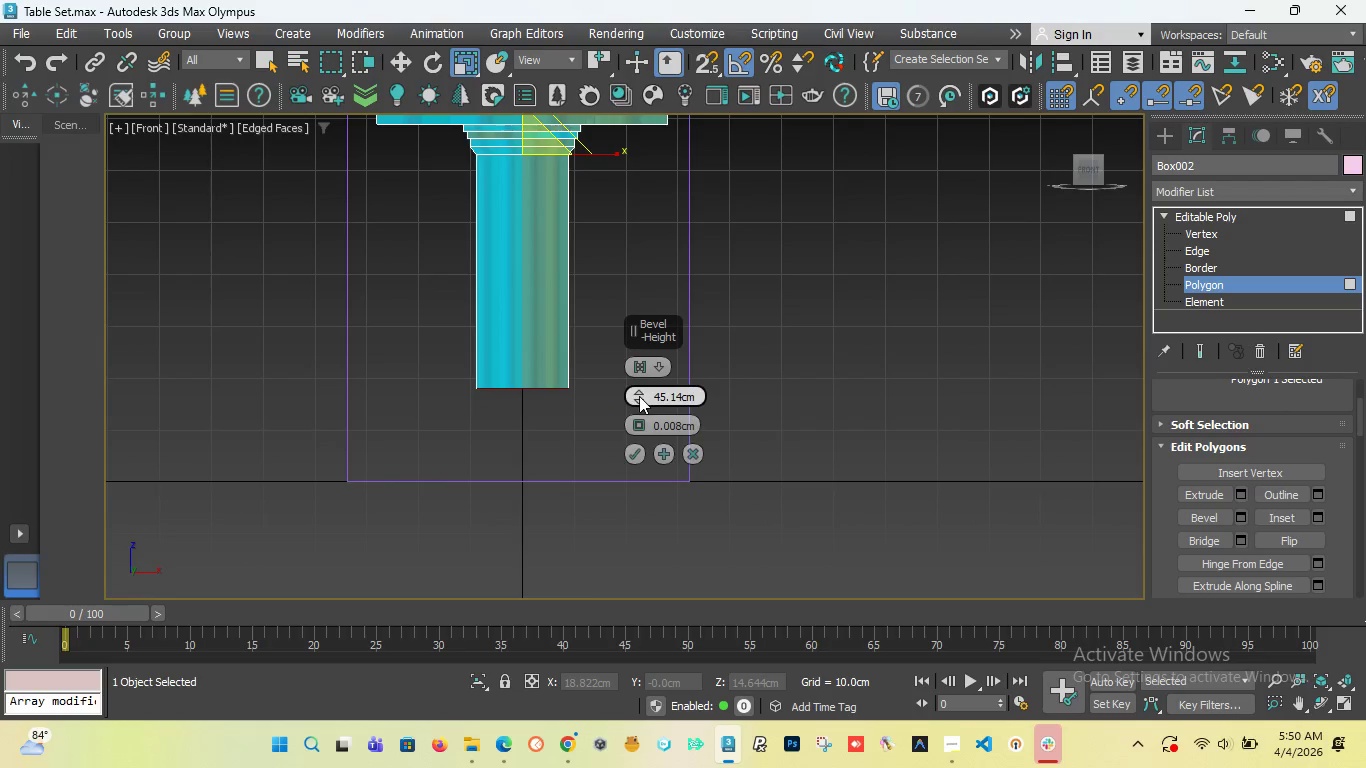 
left_click_drag(start_coordinate=[637, 396], to_coordinate=[658, 405])
 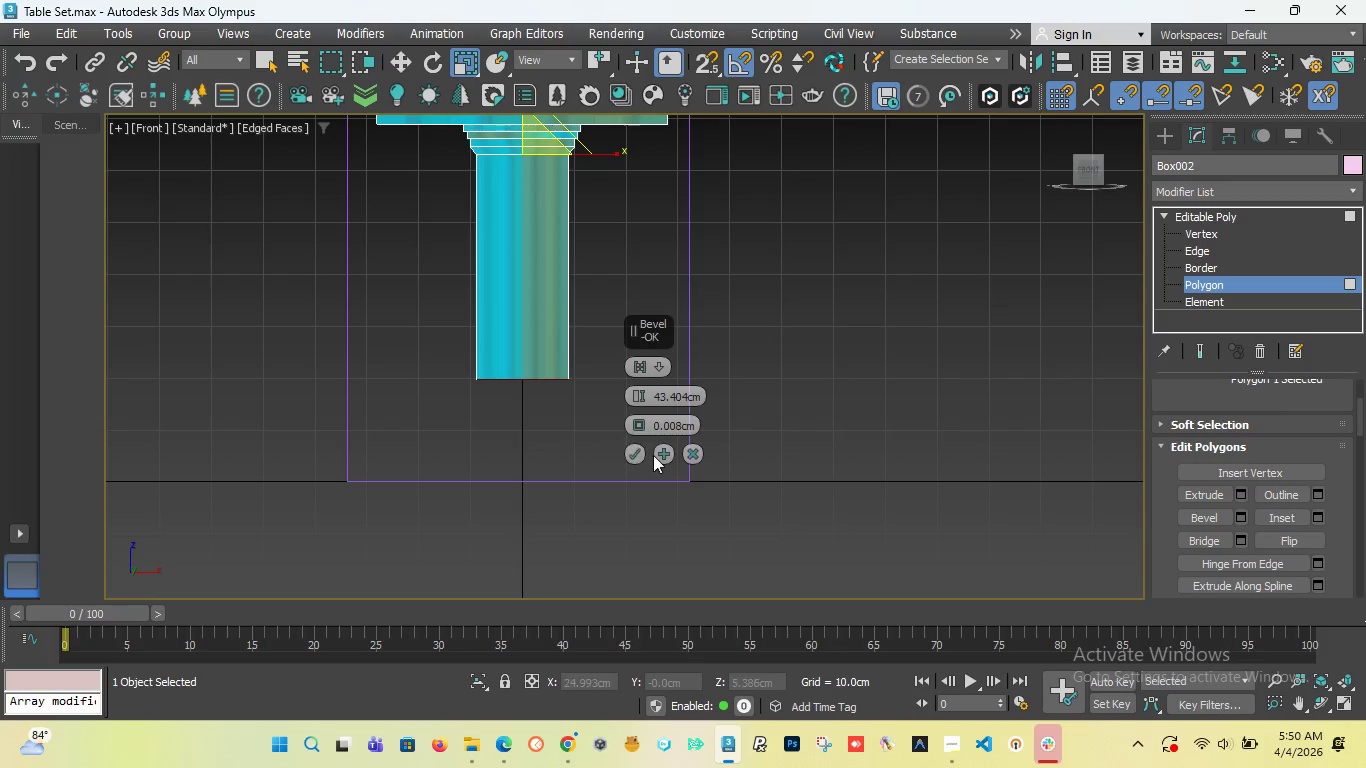 
left_click([660, 455])
 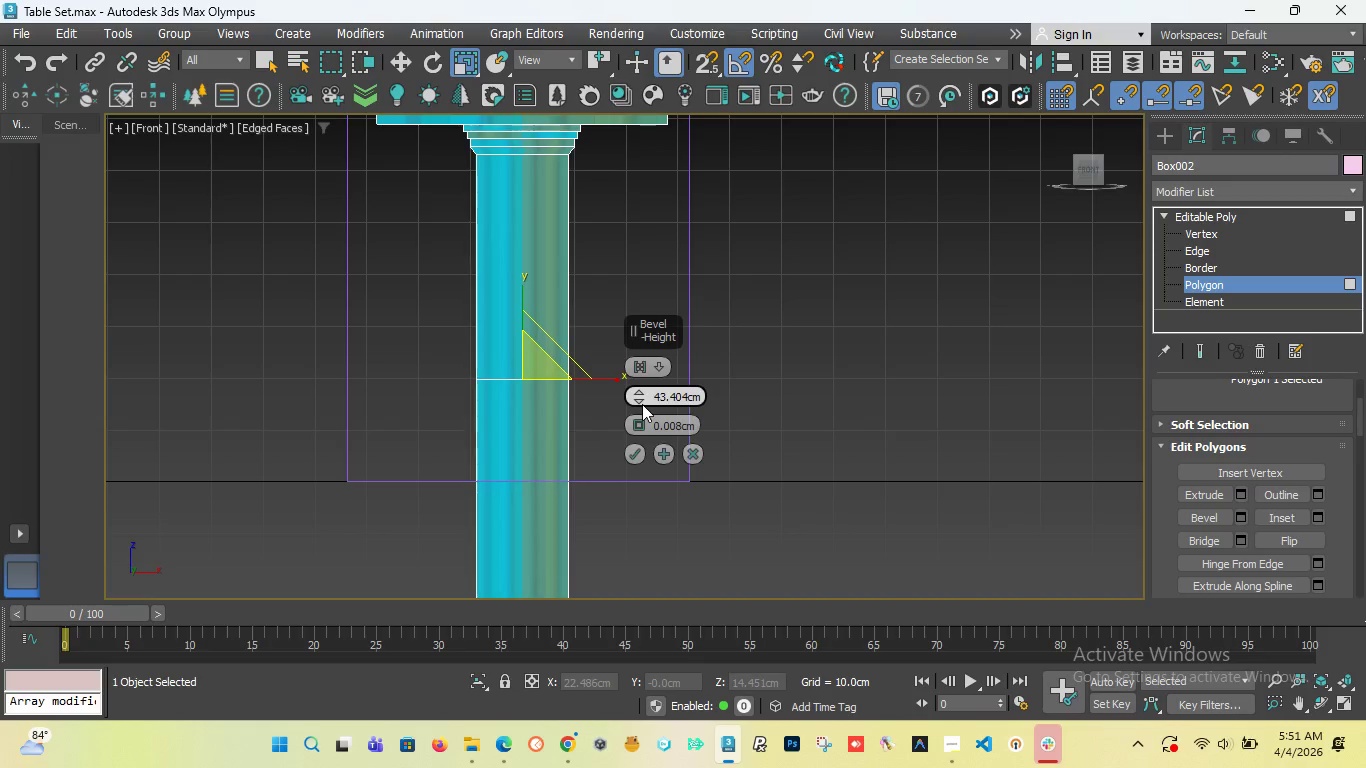 
left_click_drag(start_coordinate=[642, 399], to_coordinate=[630, 617])
 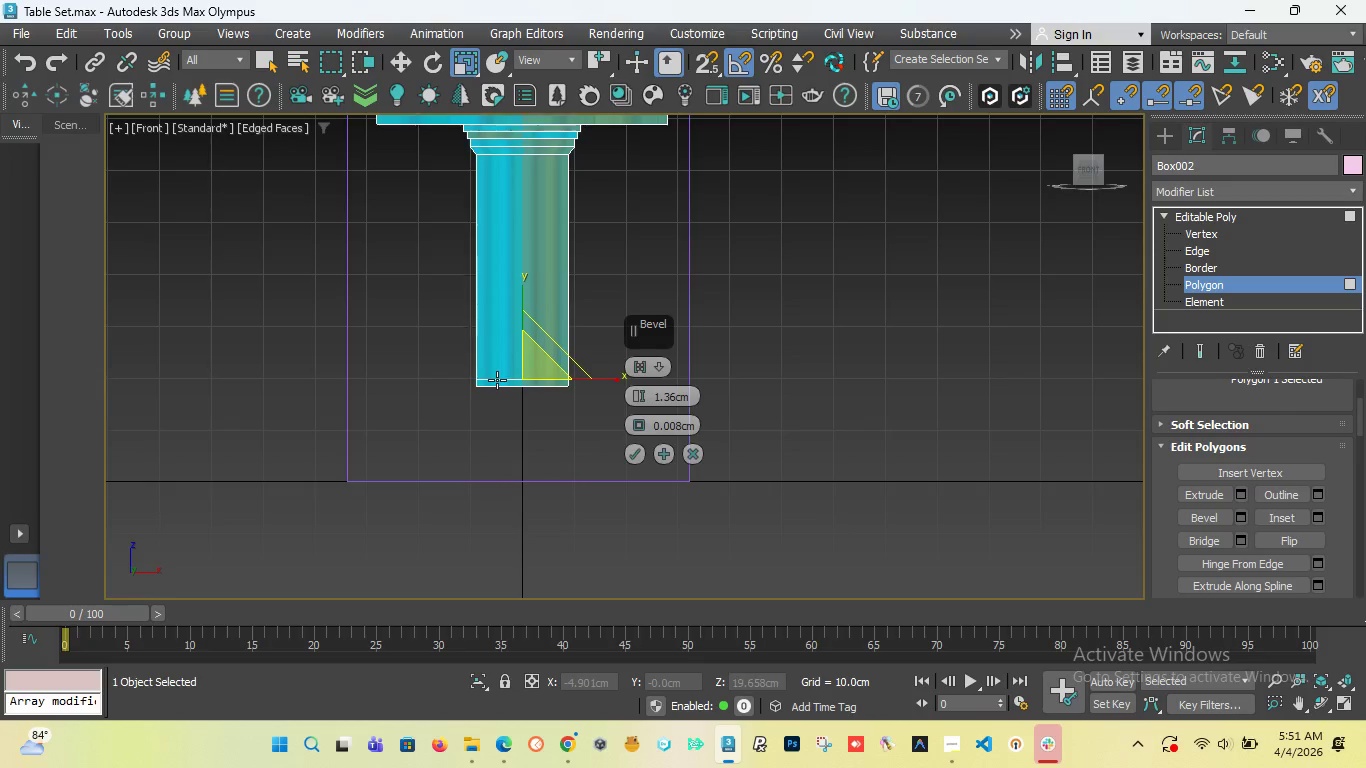 
scroll: coordinate [497, 380], scroll_direction: up, amount: 5.0
 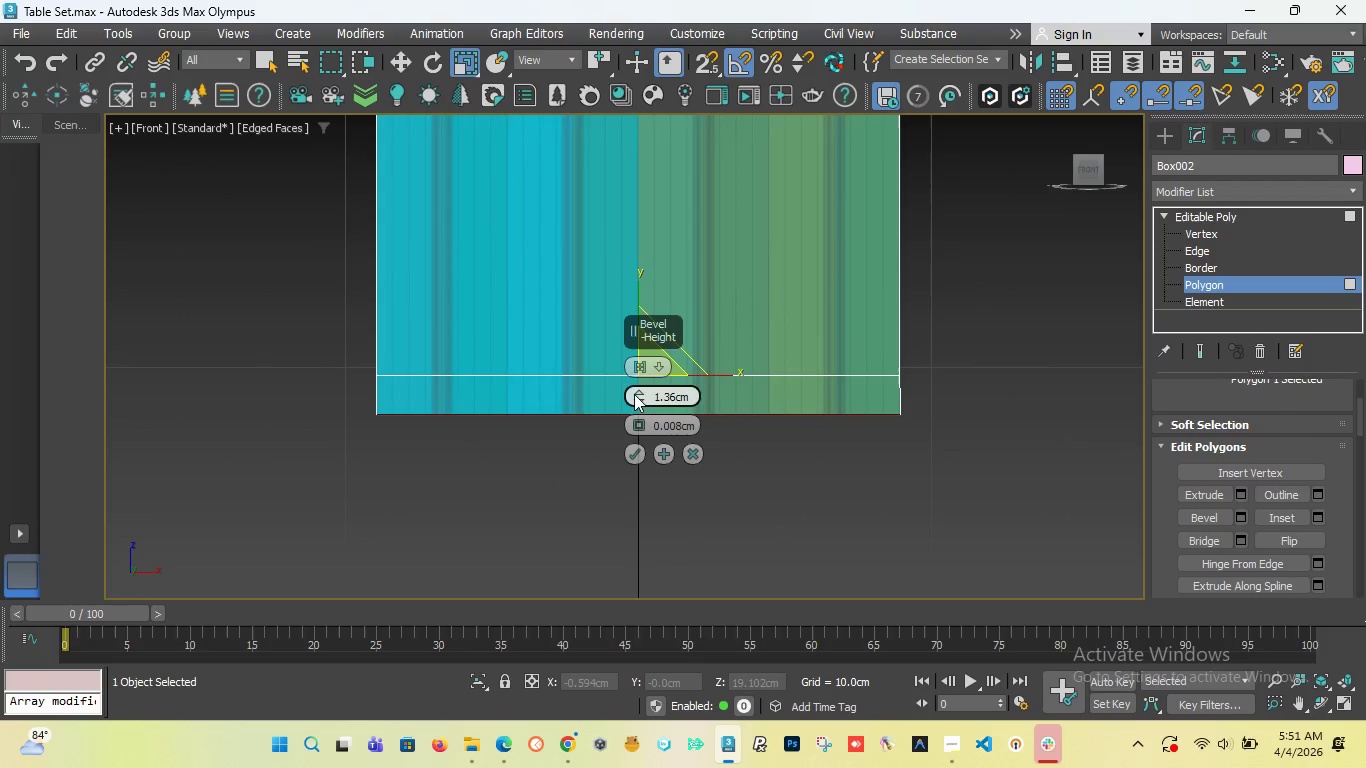 
left_click_drag(start_coordinate=[635, 394], to_coordinate=[632, 424])
 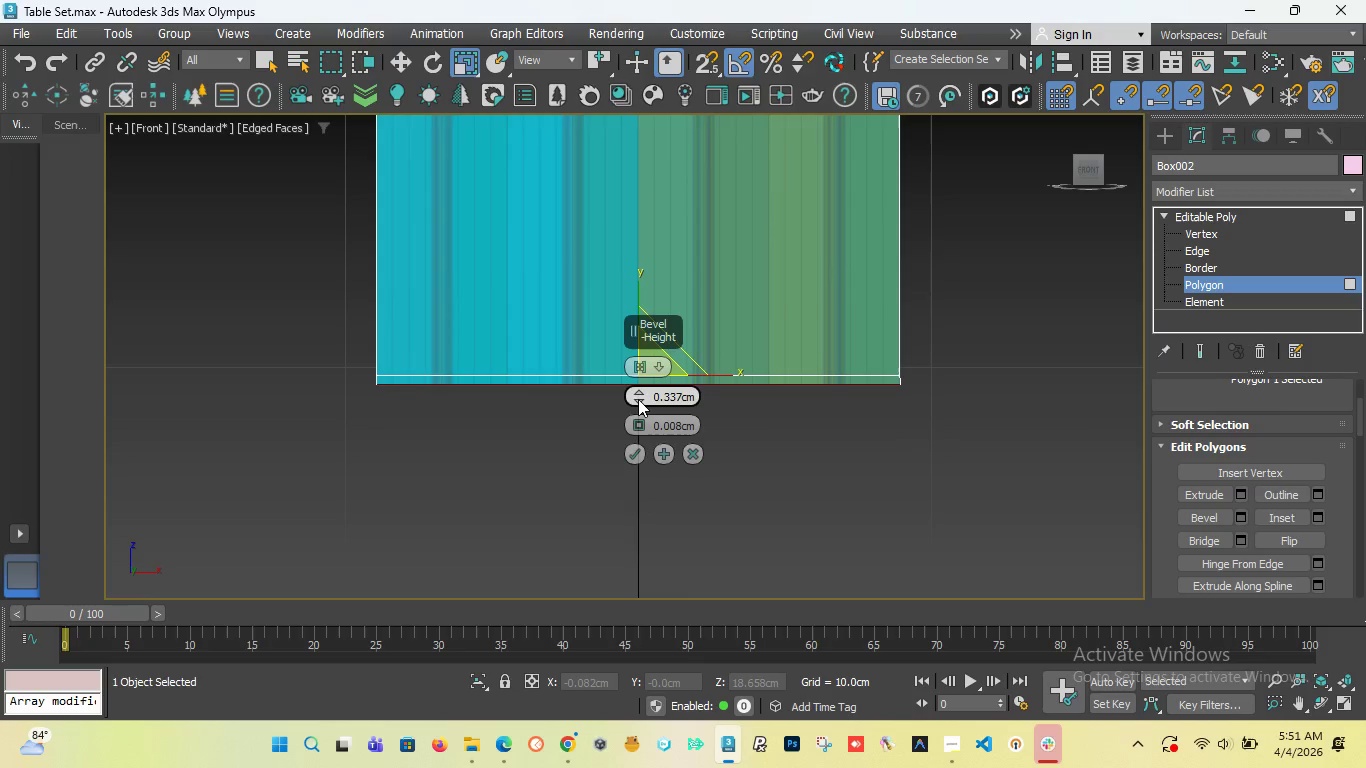 
left_click_drag(start_coordinate=[638, 399], to_coordinate=[638, 388])
 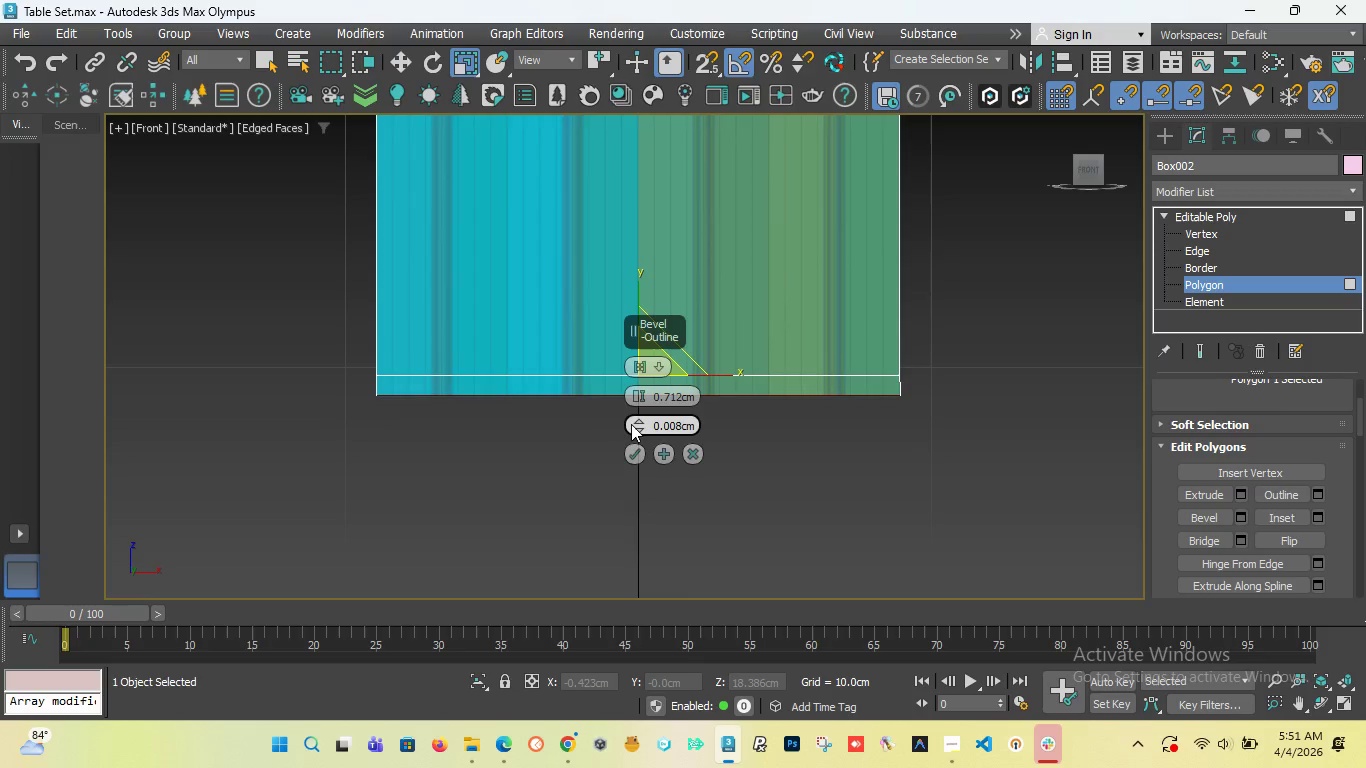 
left_click_drag(start_coordinate=[634, 424], to_coordinate=[634, 386])
 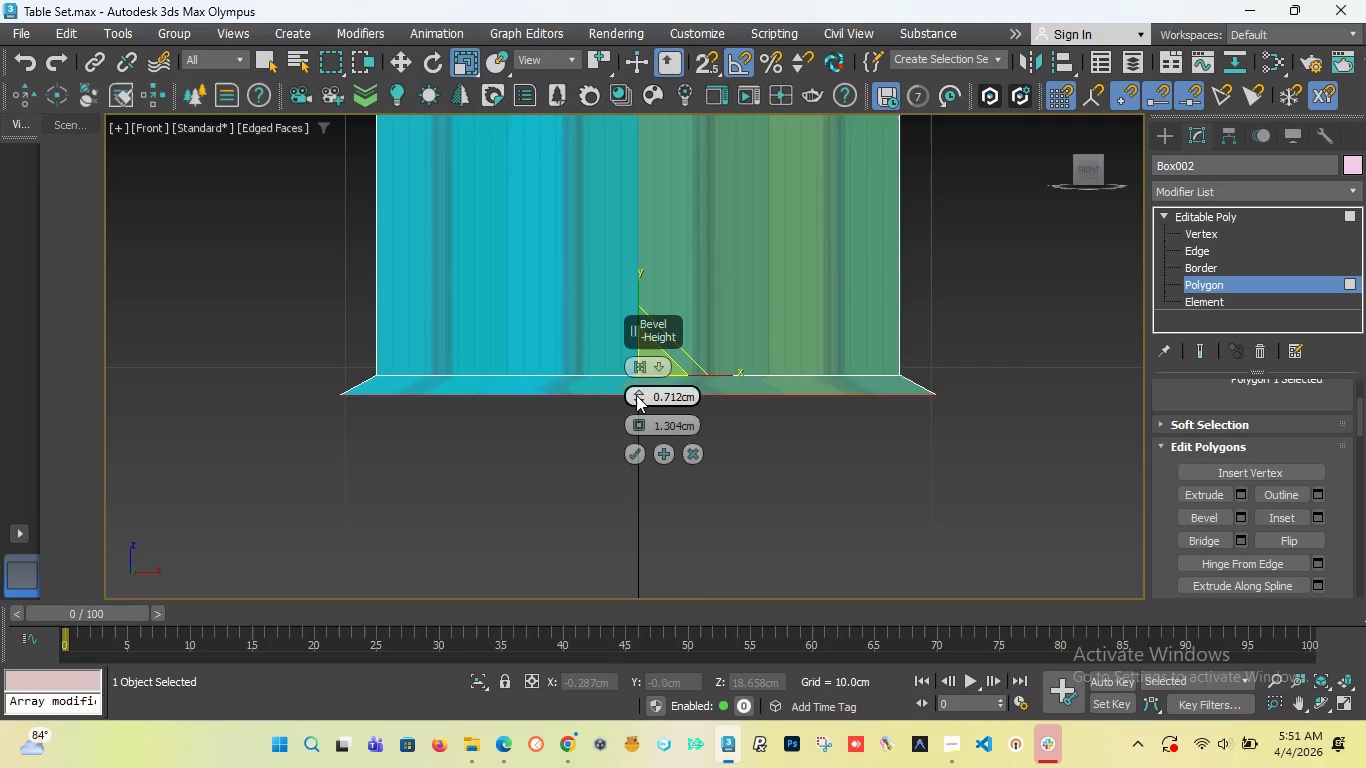 
left_click_drag(start_coordinate=[636, 395], to_coordinate=[635, 403])
 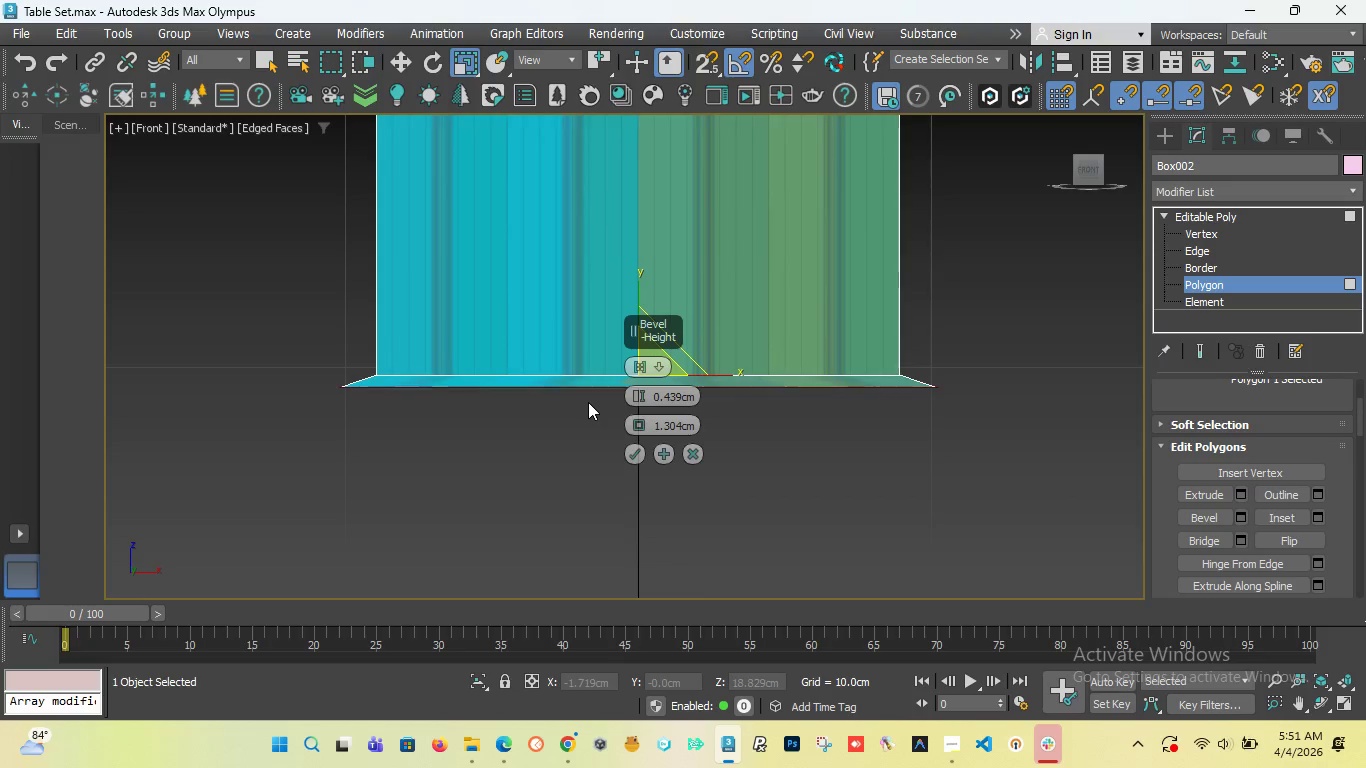 
scroll: coordinate [588, 402], scroll_direction: down, amount: 4.0
 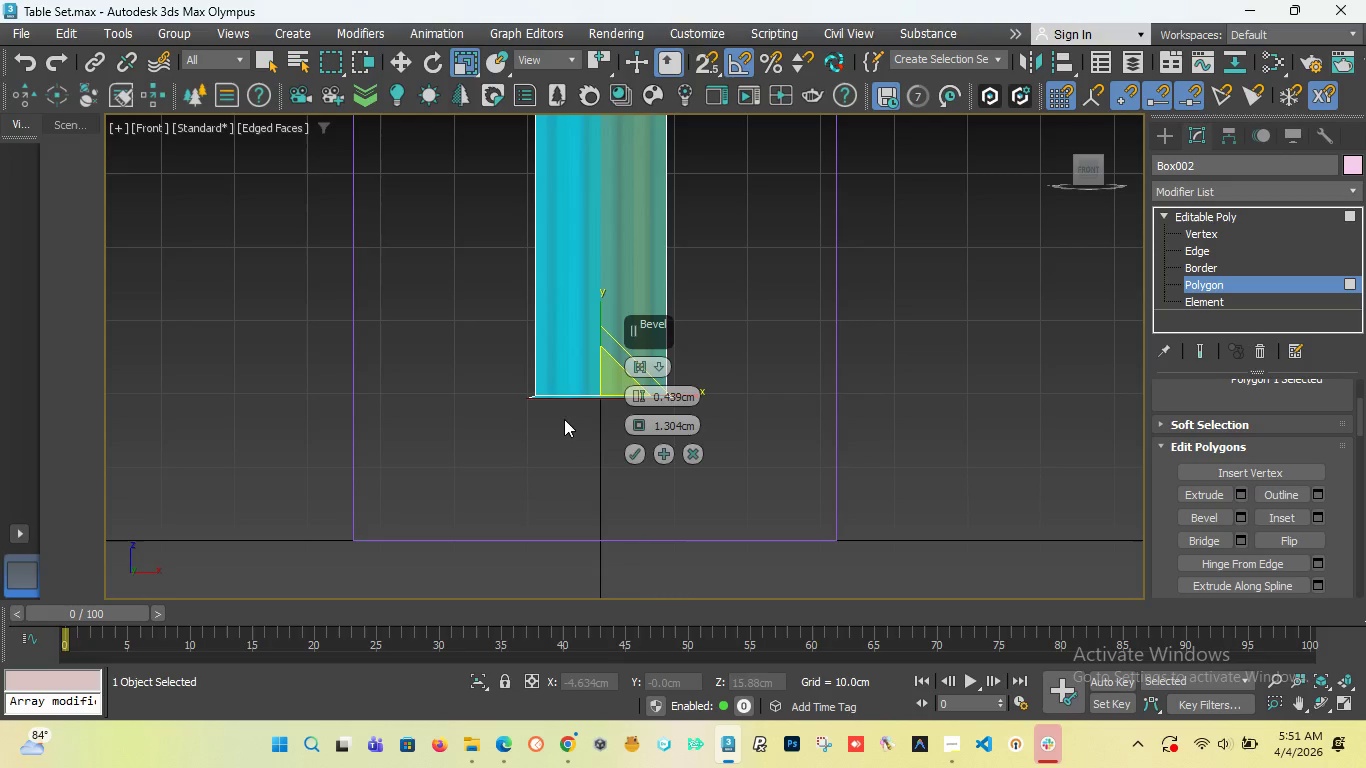 
scroll: coordinate [555, 398], scroll_direction: up, amount: 5.0
 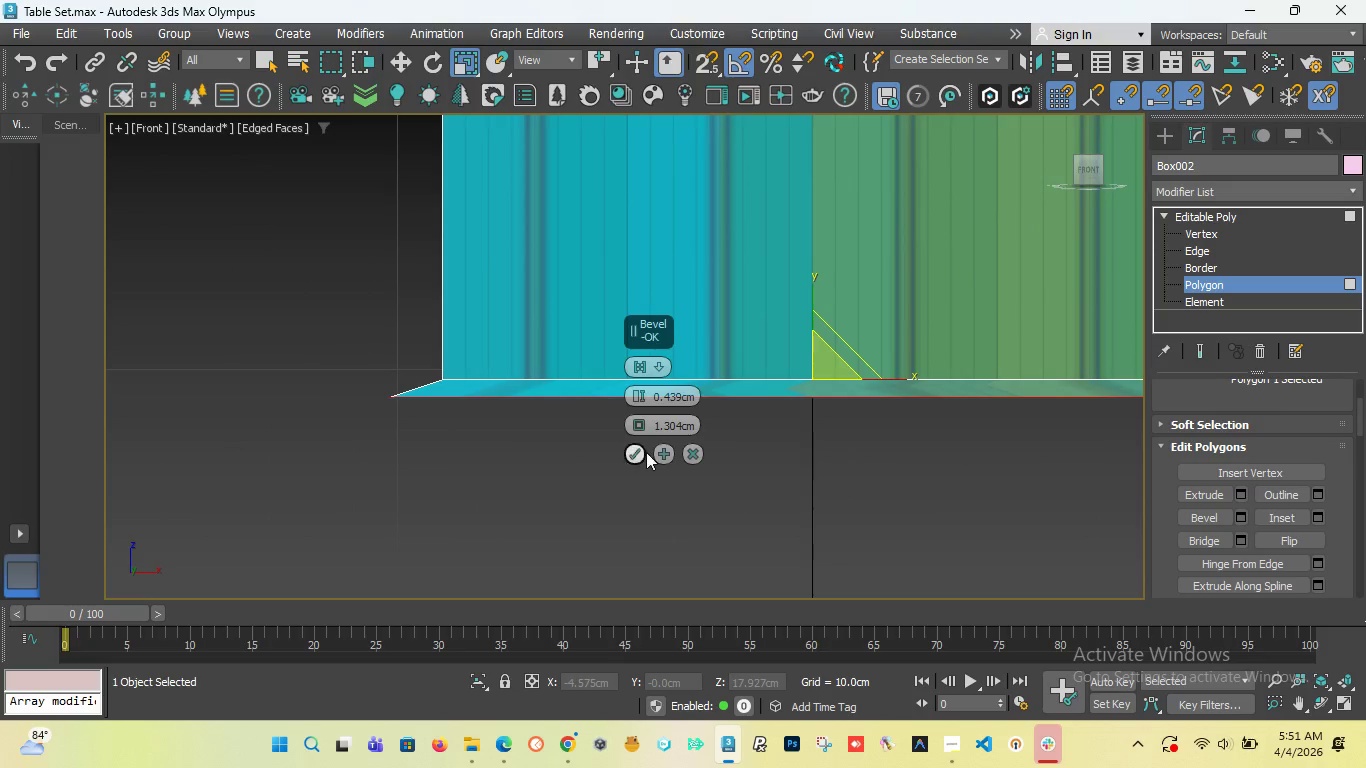 
left_click([662, 451])
 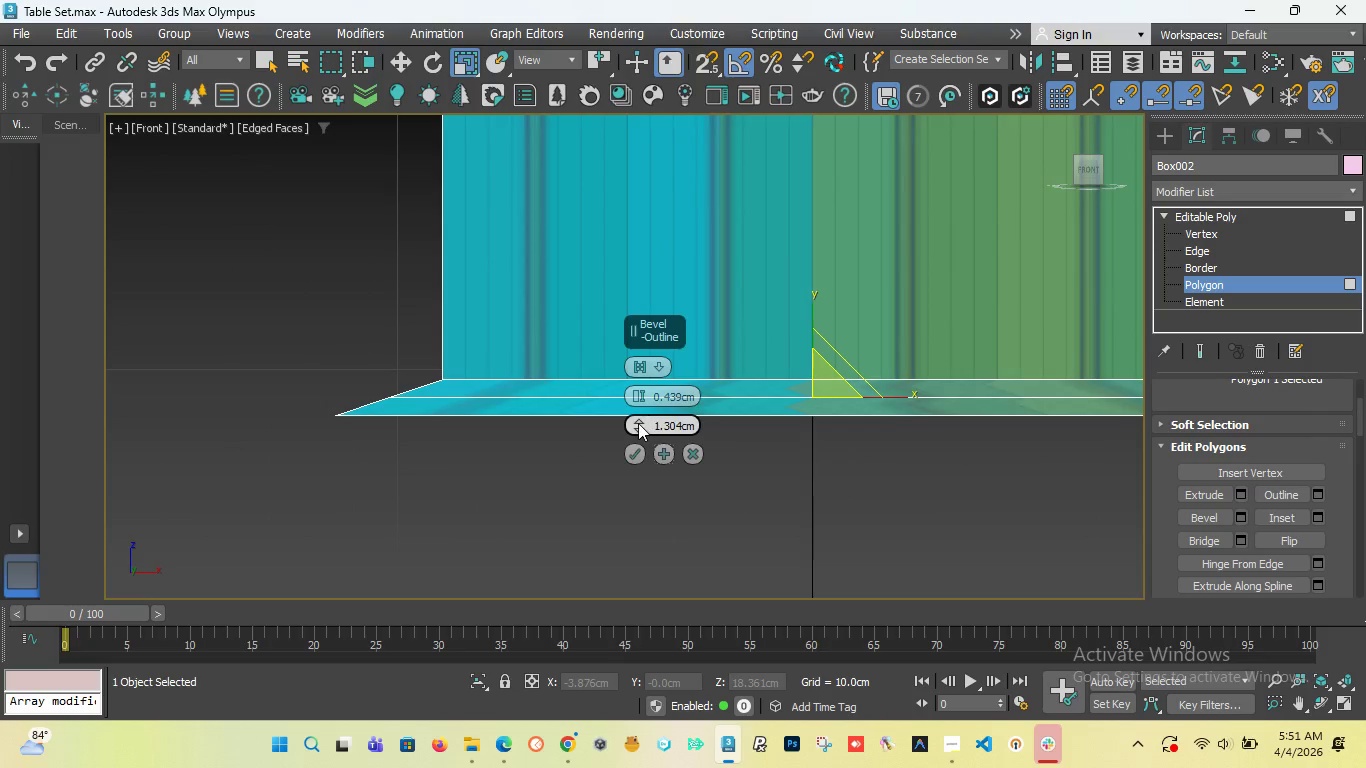 
left_click_drag(start_coordinate=[638, 423], to_coordinate=[641, 478])
 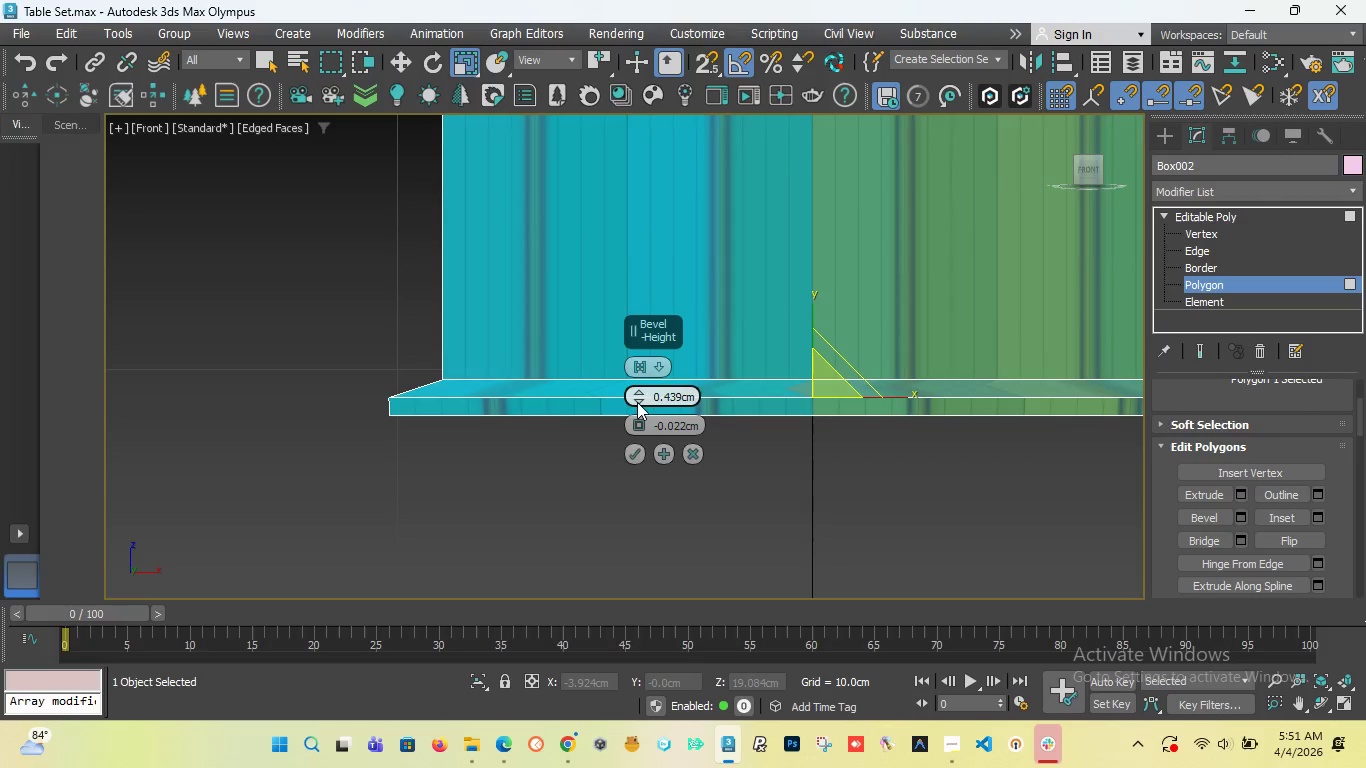 
left_click_drag(start_coordinate=[637, 402], to_coordinate=[641, 374])
 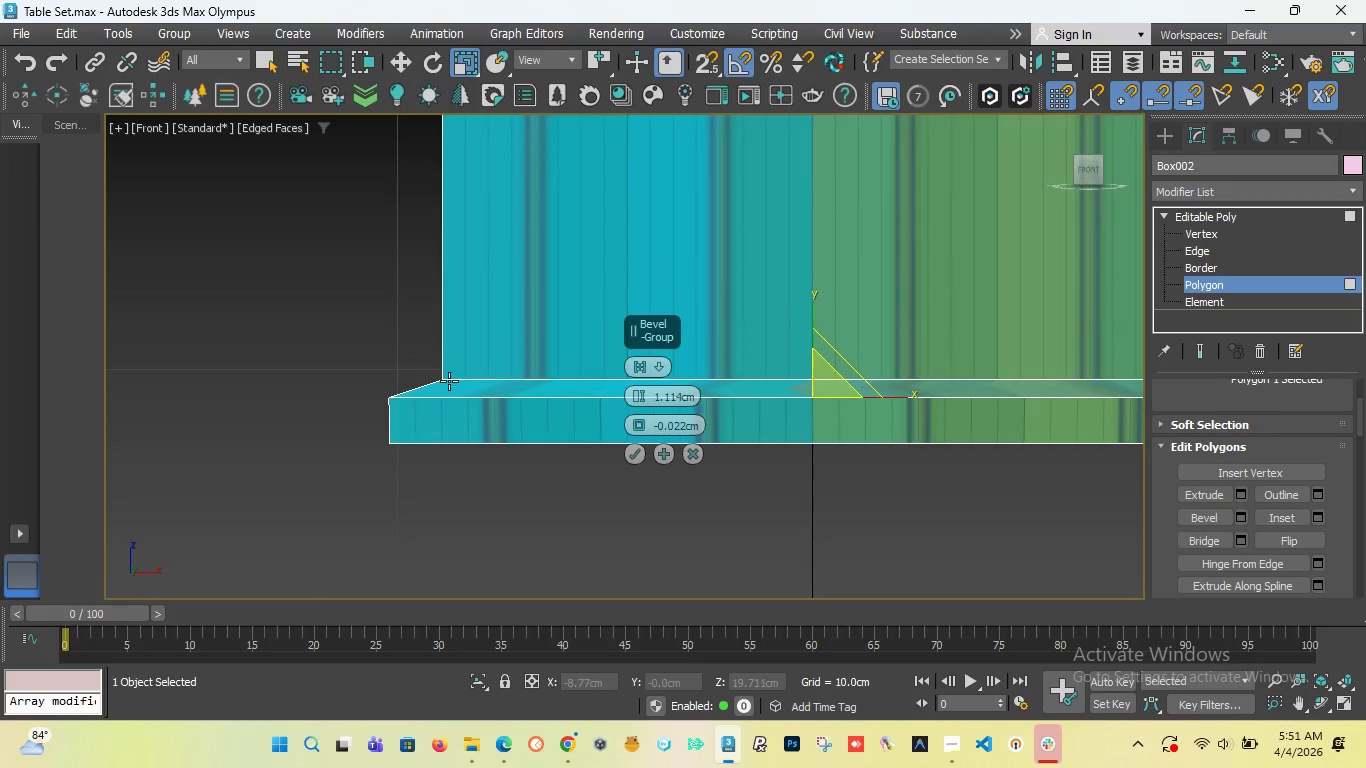 
scroll: coordinate [451, 415], scroll_direction: down, amount: 8.0
 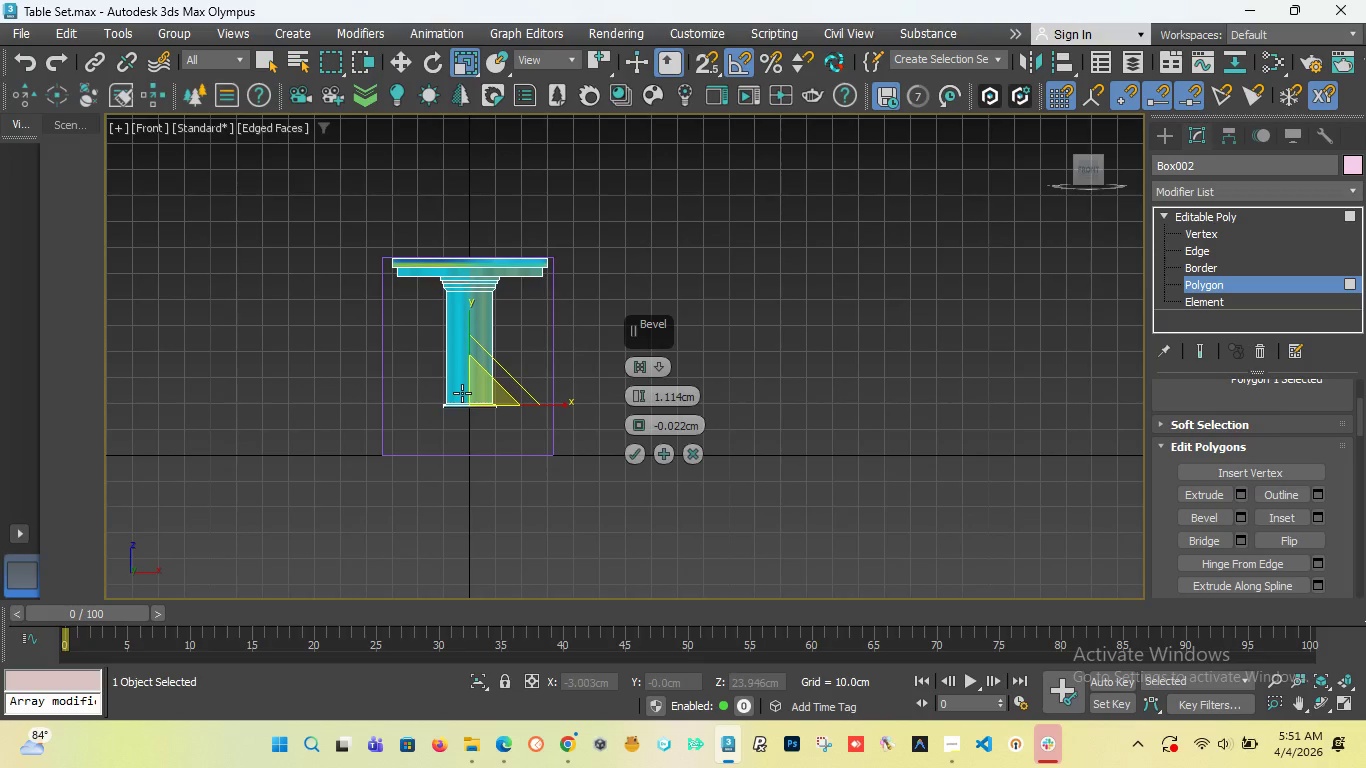 
scroll: coordinate [462, 393], scroll_direction: up, amount: 2.0
 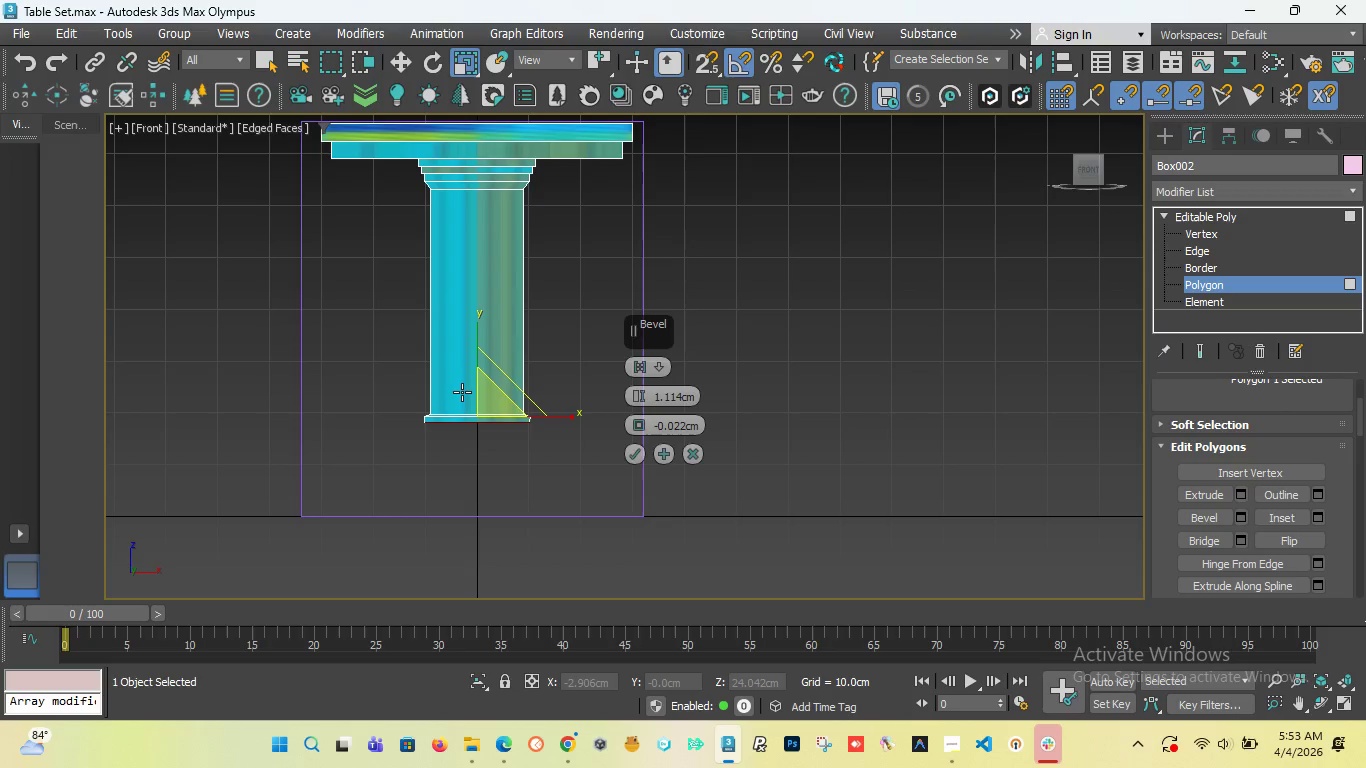 
wait(112.67)
 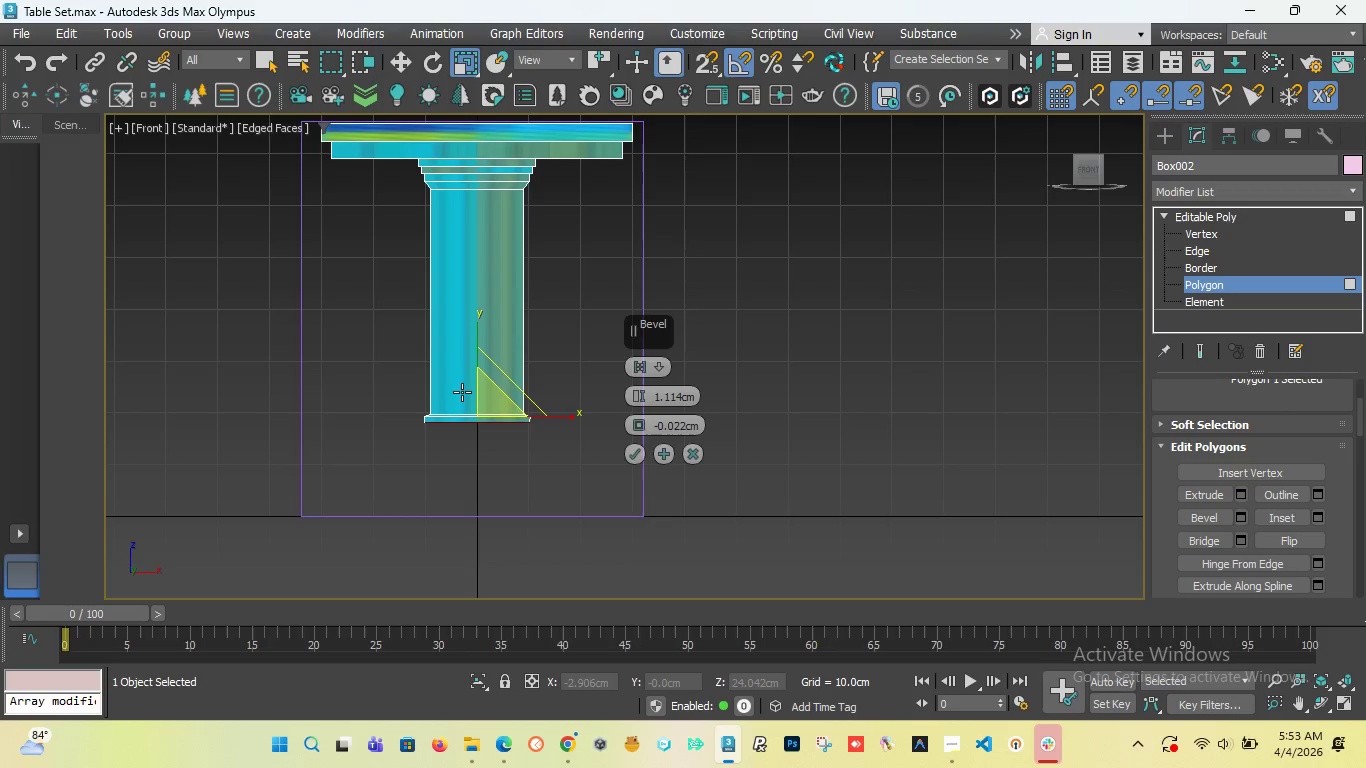 
scroll: coordinate [507, 391], scroll_direction: up, amount: 1.0
 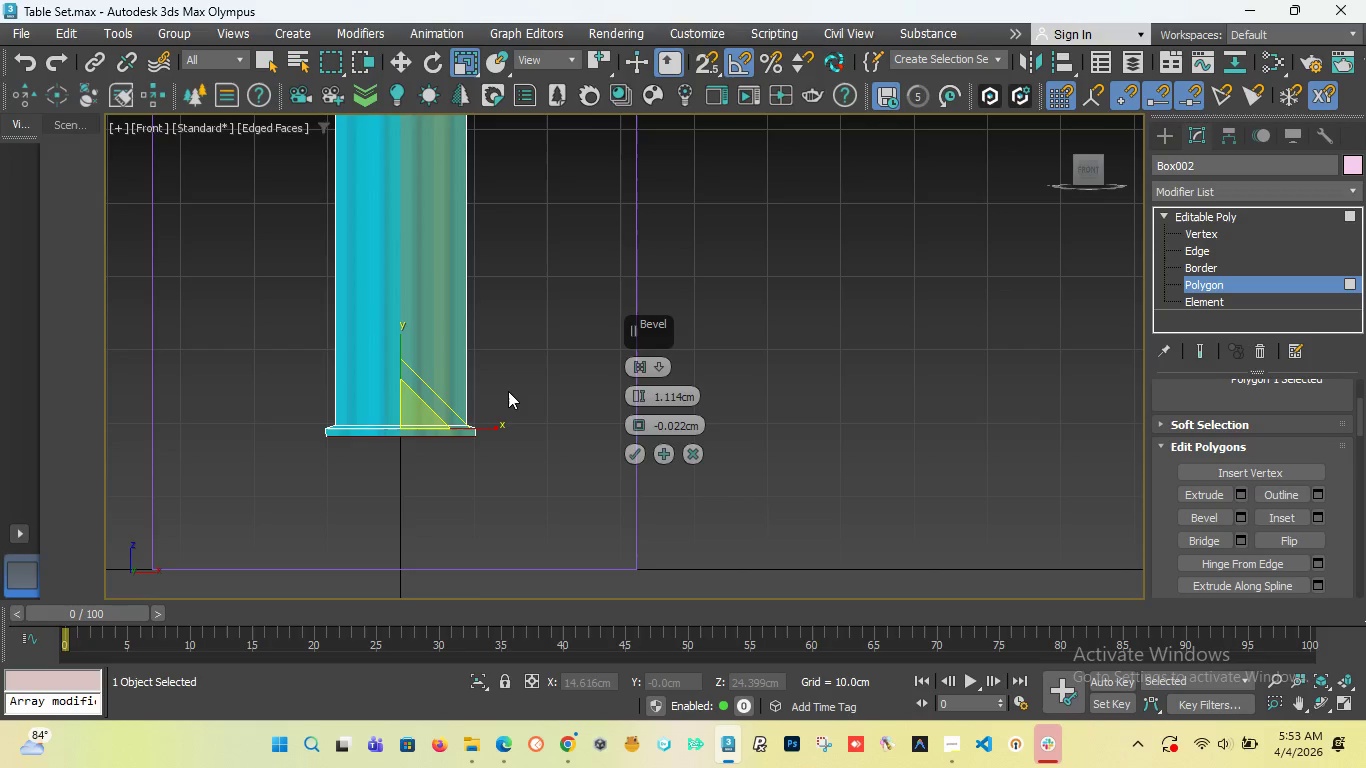 
wait(6.44)
 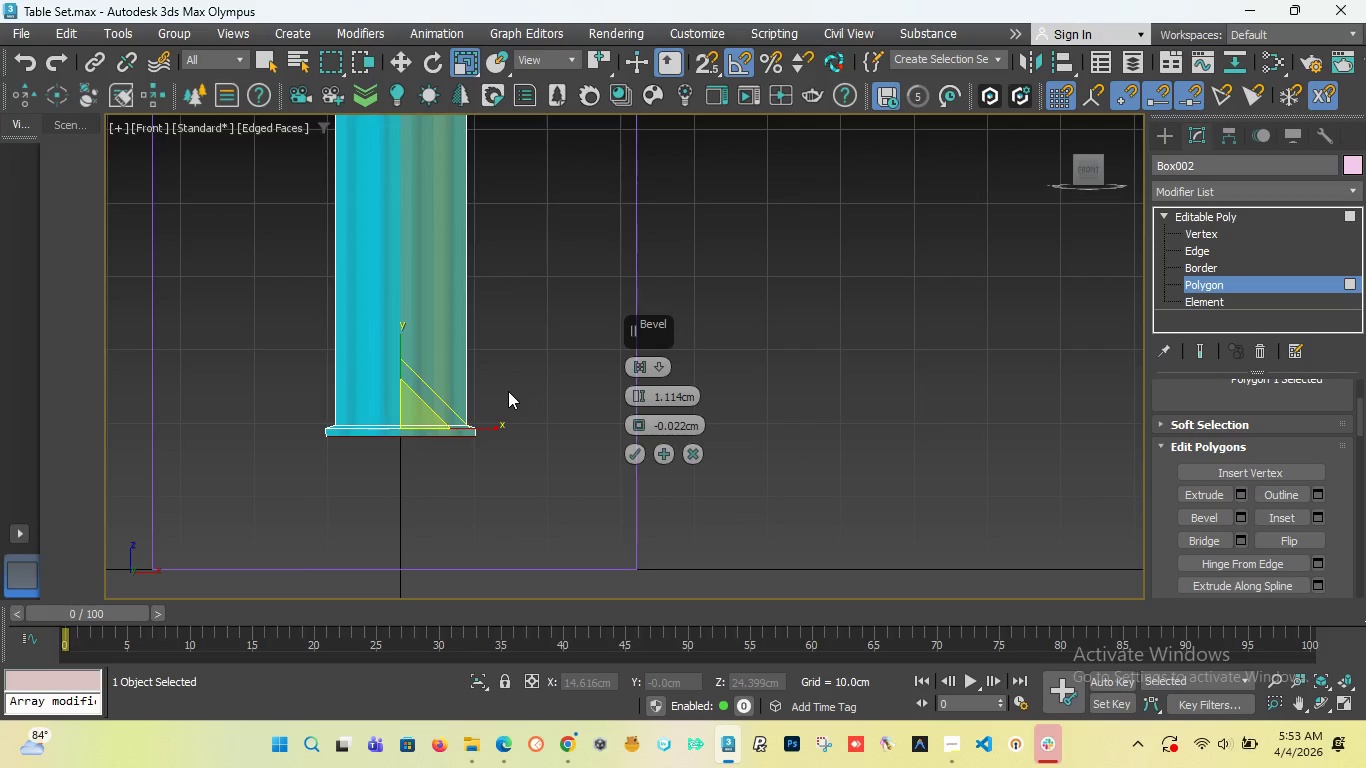 
scroll: coordinate [328, 449], scroll_direction: up, amount: 6.0
 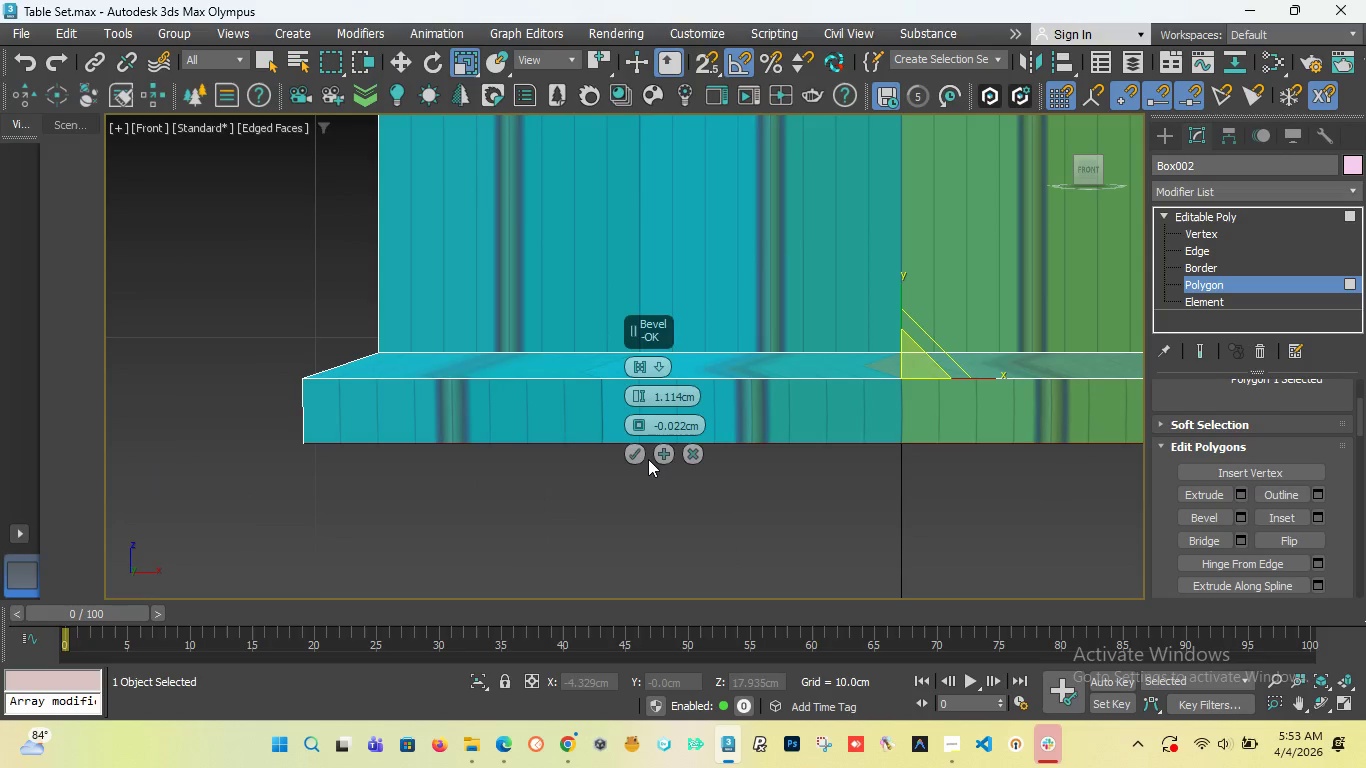 
left_click([659, 453])
 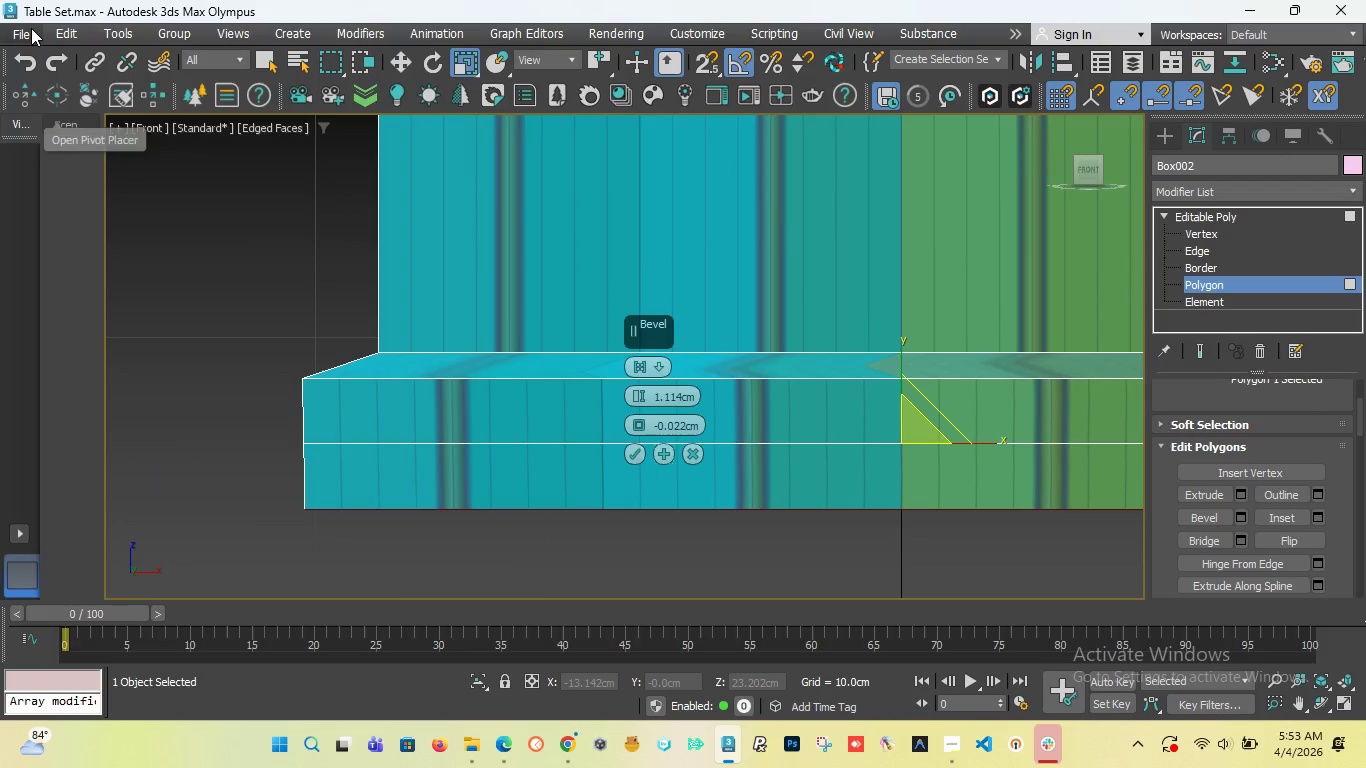 
left_click([27, 28])
 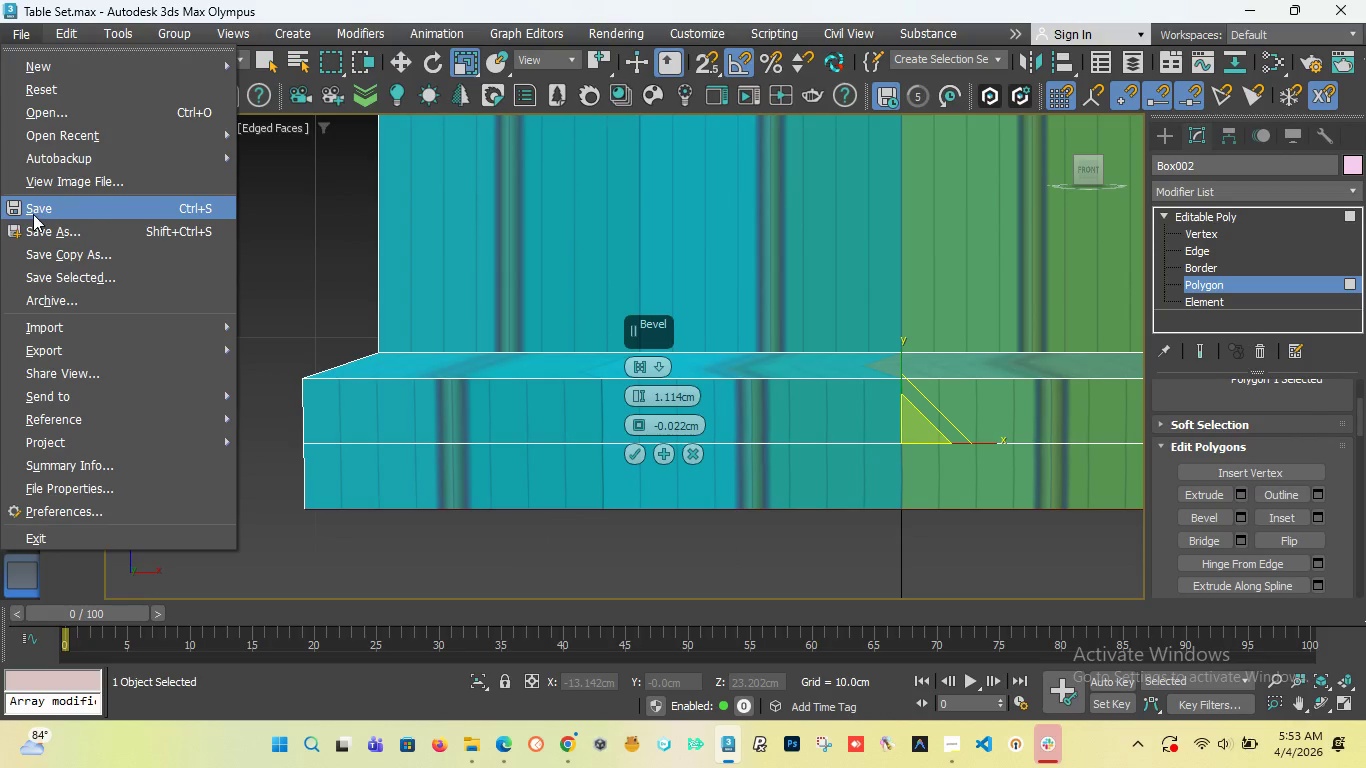 
left_click([33, 210])
 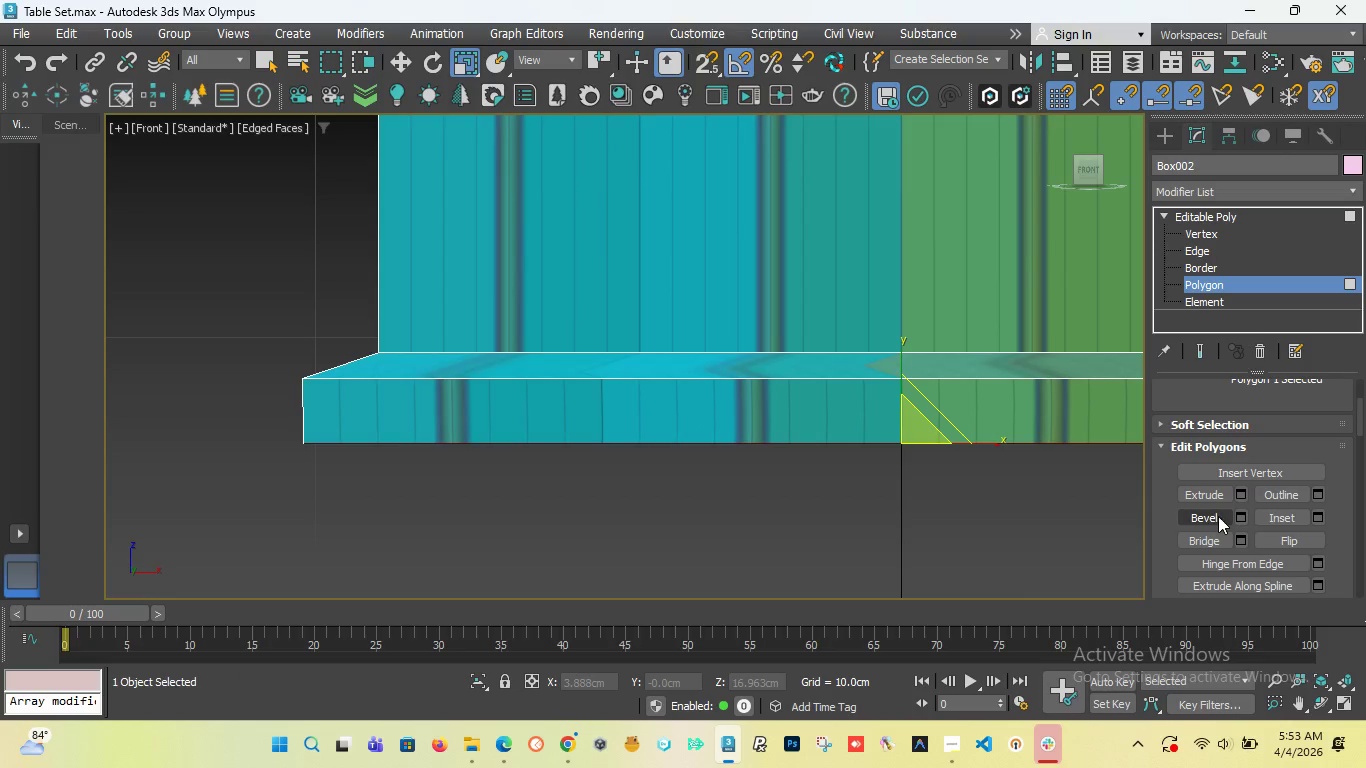 
left_click([1237, 519])
 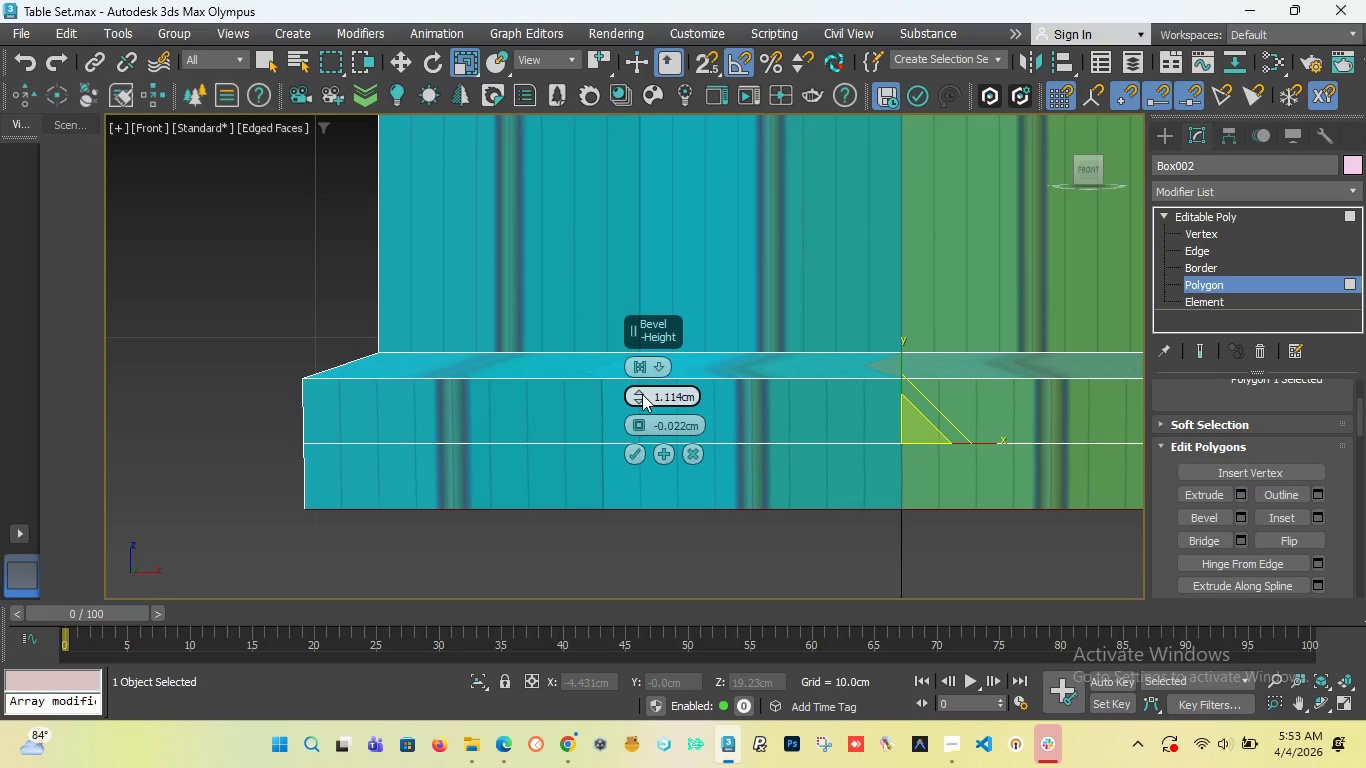 
left_click_drag(start_coordinate=[642, 394], to_coordinate=[640, 384])
 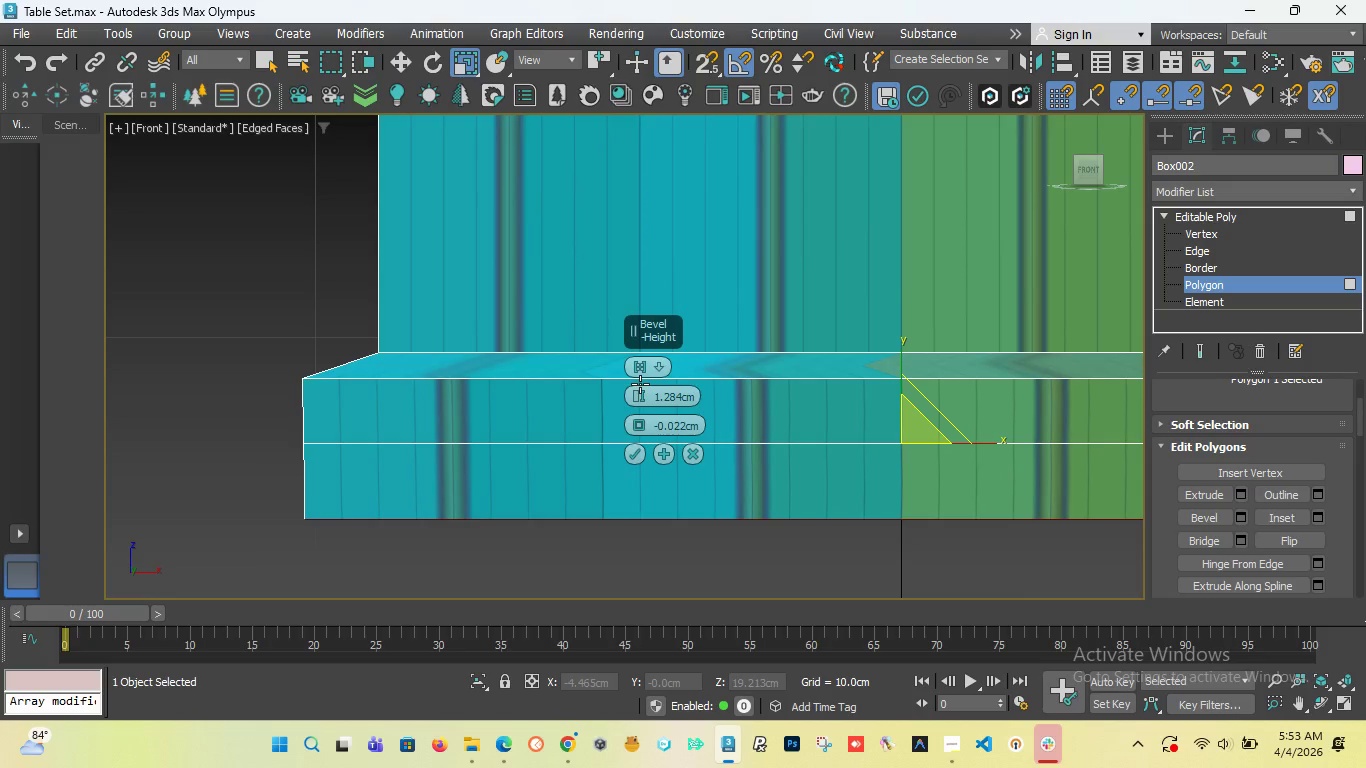 
key(Control+Z)
 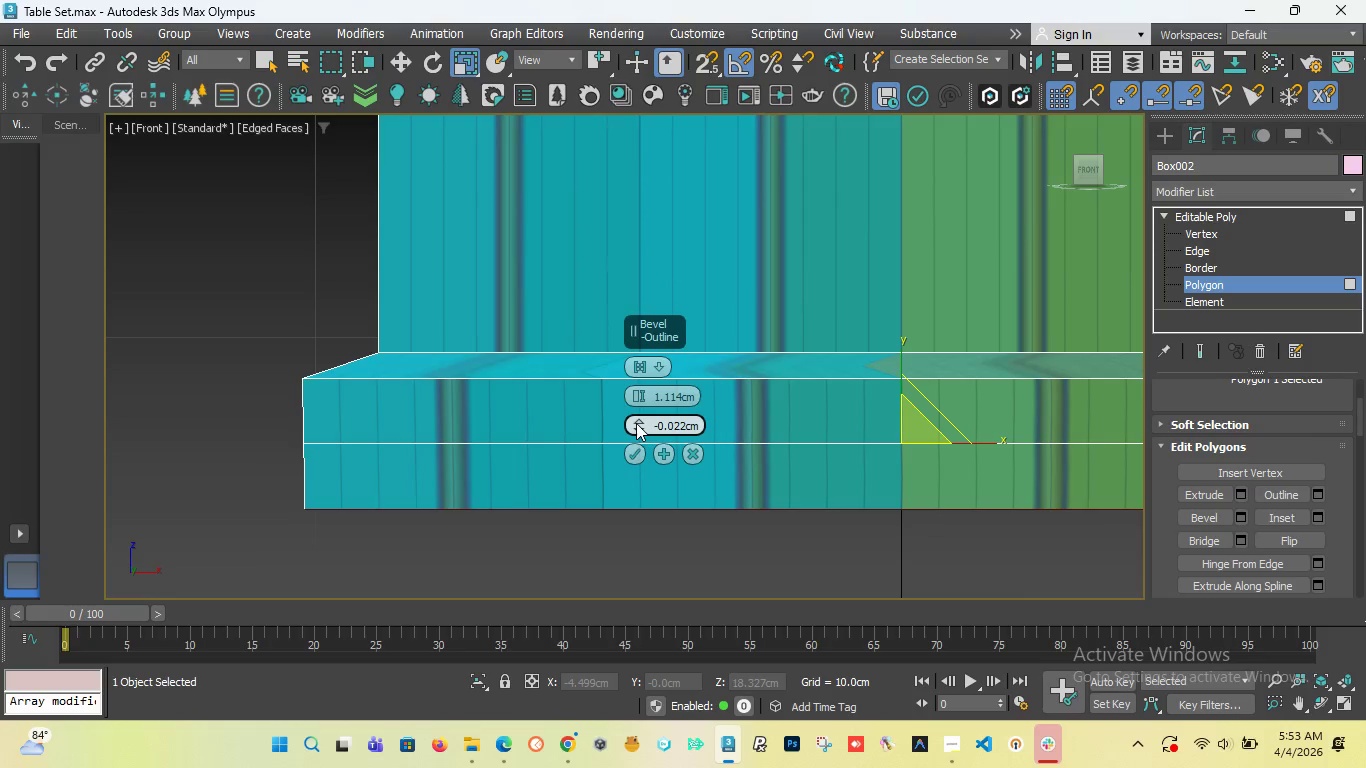 
left_click_drag(start_coordinate=[636, 423], to_coordinate=[643, 364])
 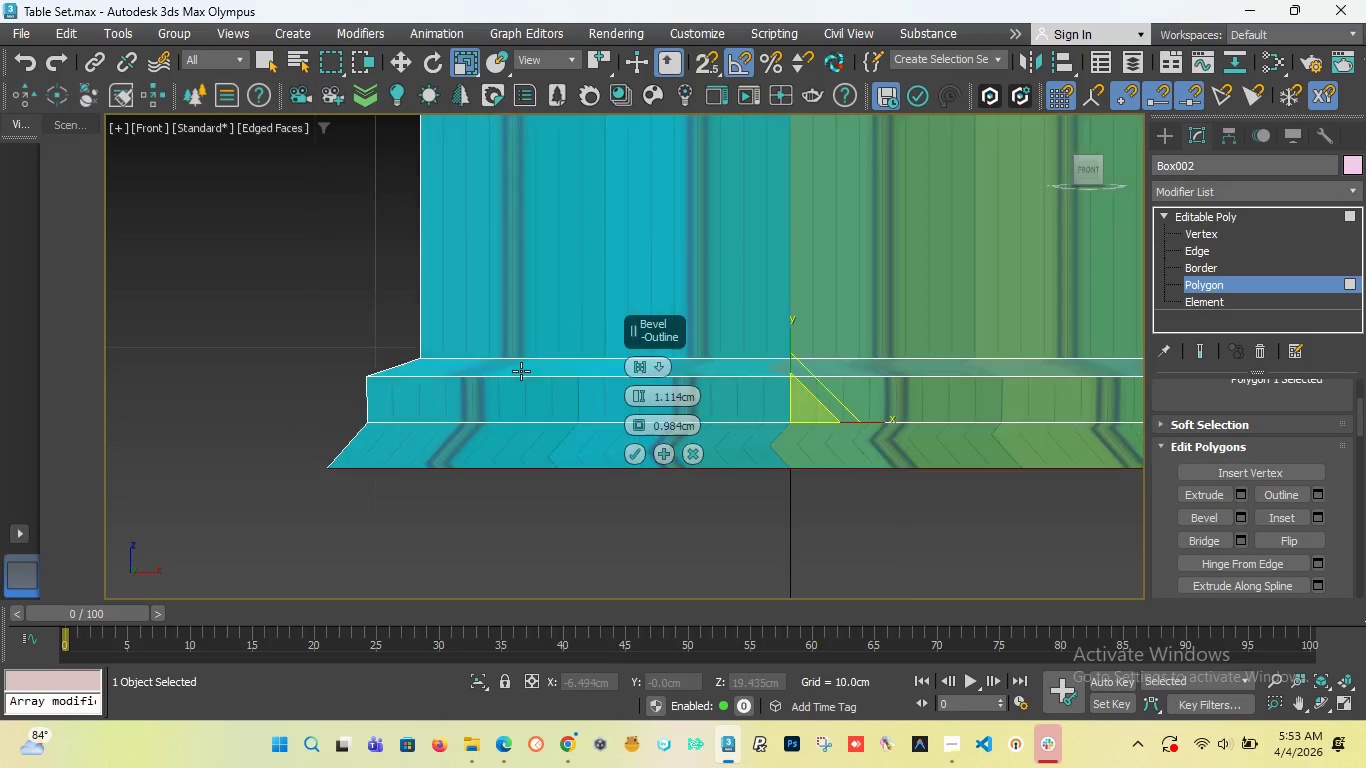 
scroll: coordinate [521, 371], scroll_direction: down, amount: 4.0
 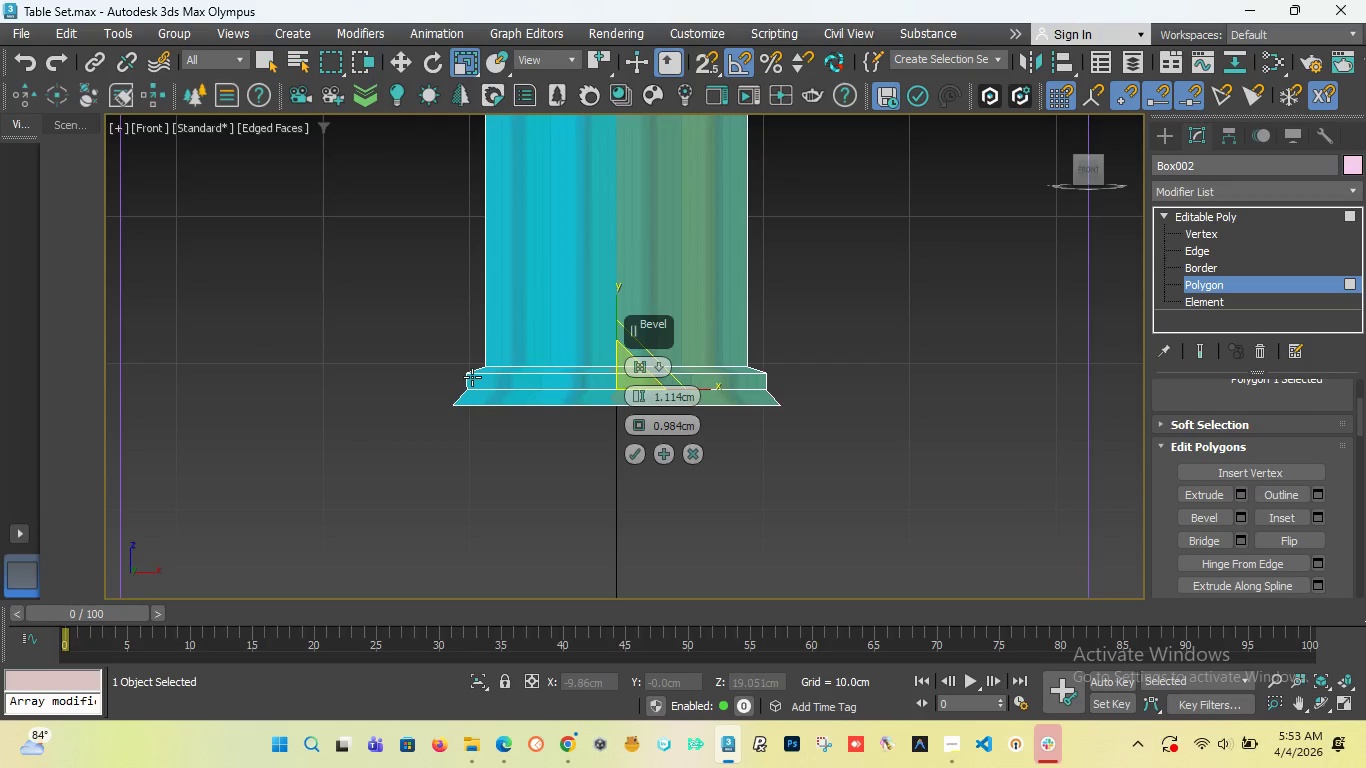 
scroll: coordinate [464, 346], scroll_direction: up, amount: 4.0
 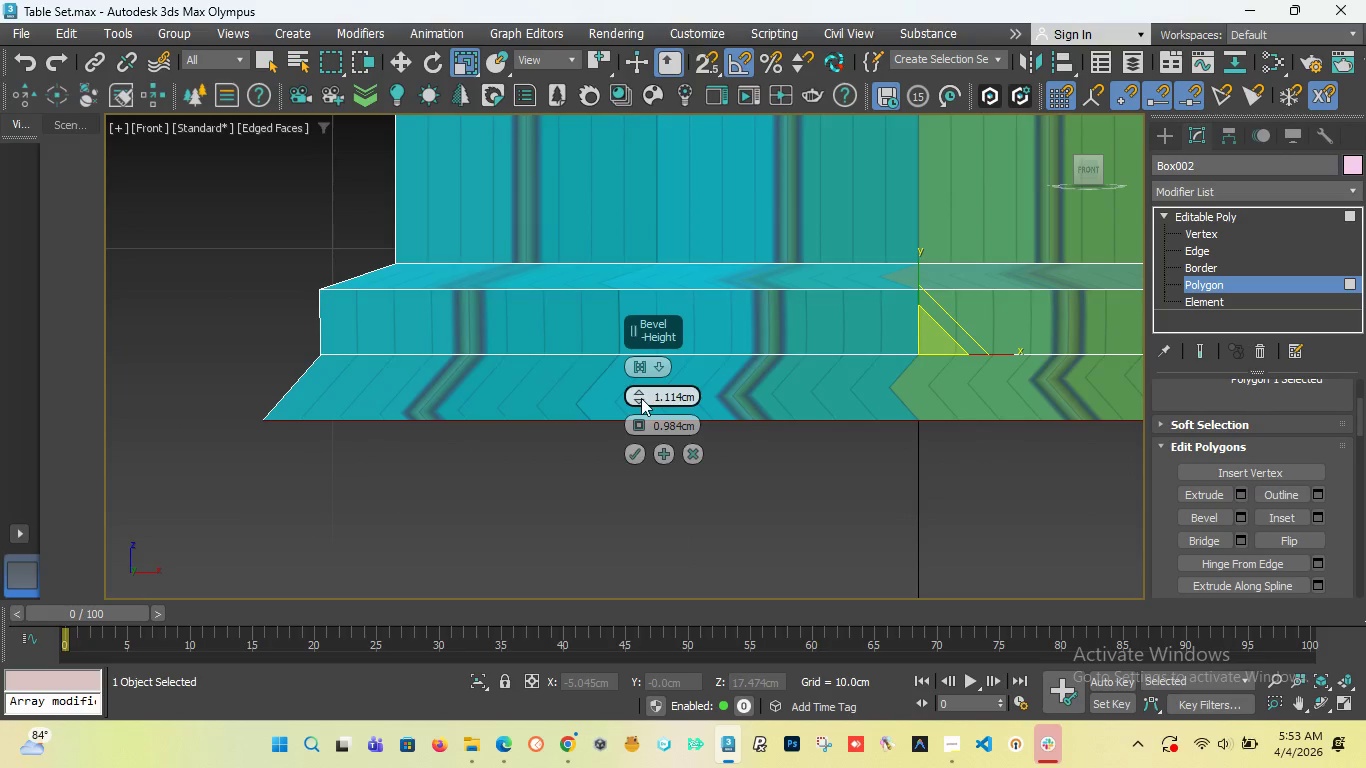 
left_click_drag(start_coordinate=[642, 396], to_coordinate=[642, 385])
 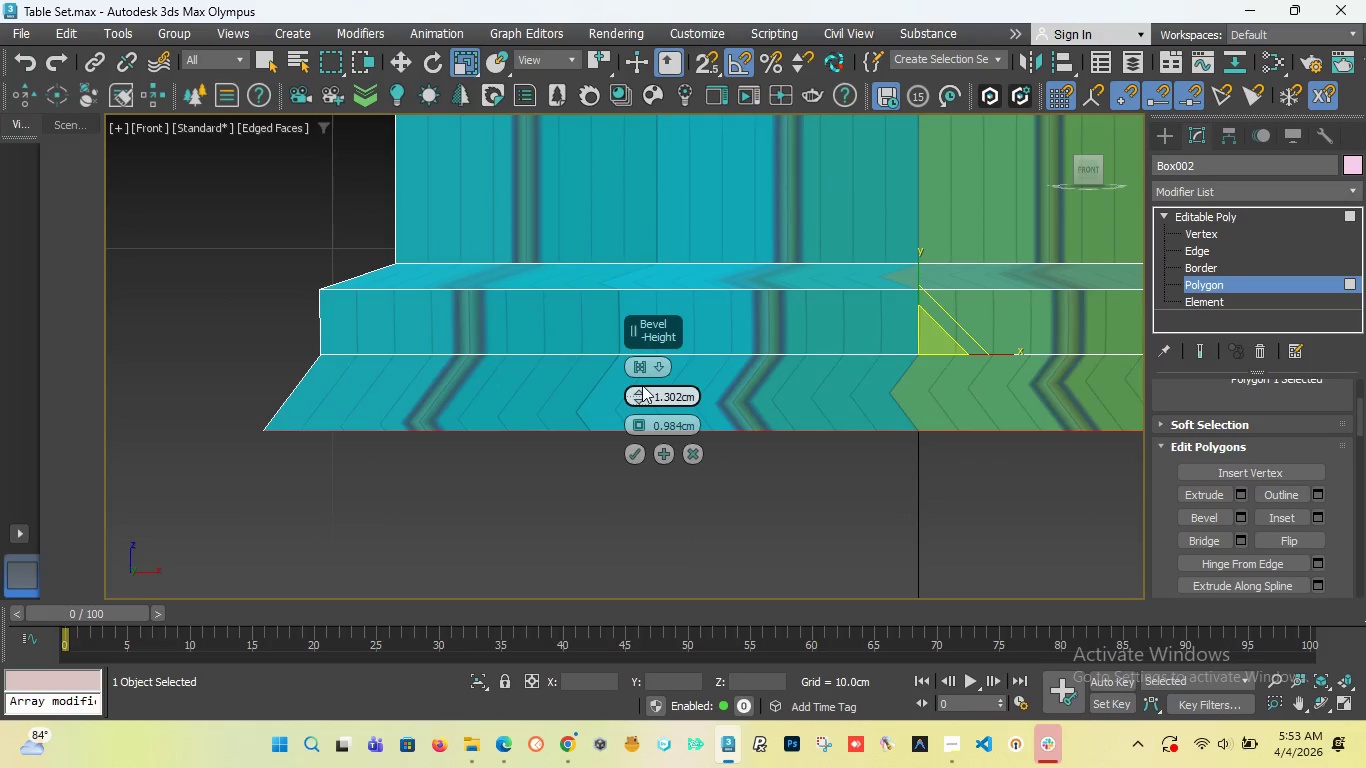 
key(Control+Z)
 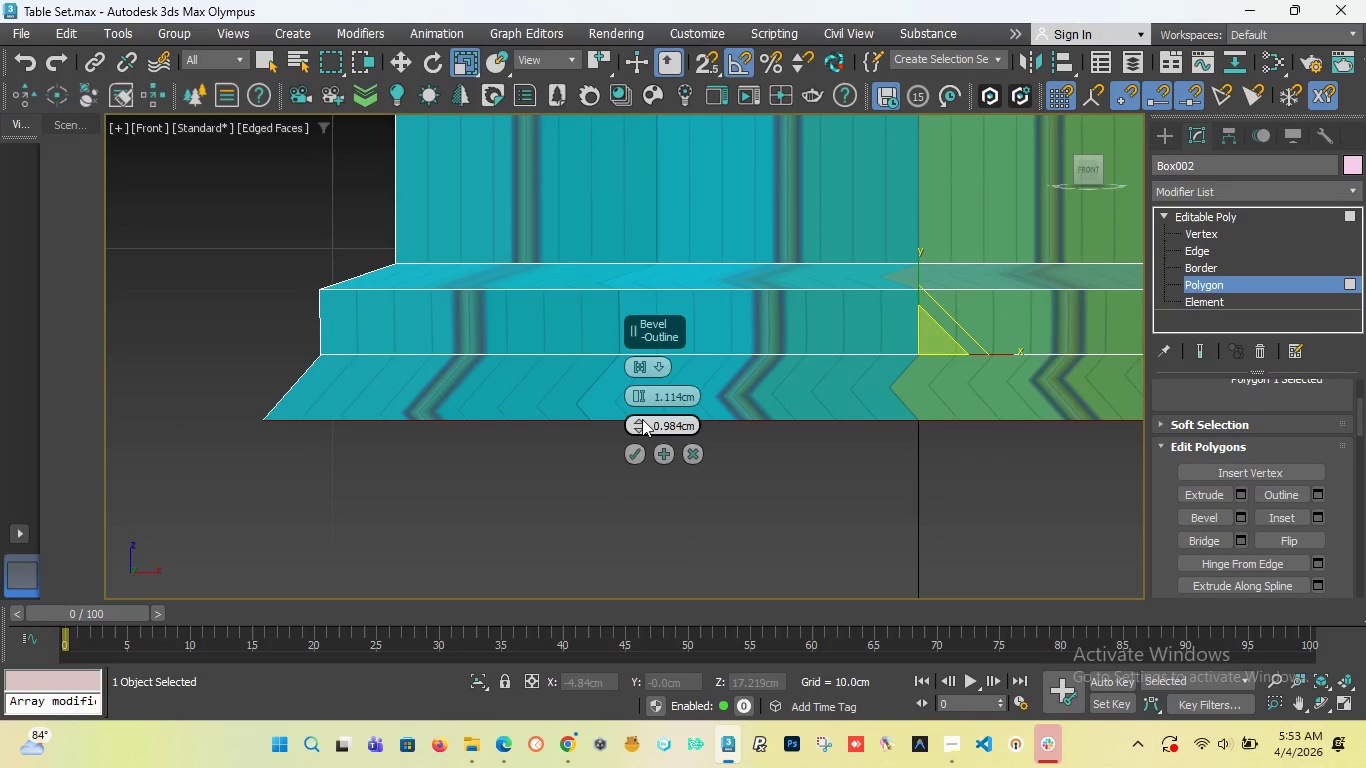 
left_click_drag(start_coordinate=[642, 419], to_coordinate=[647, 377])
 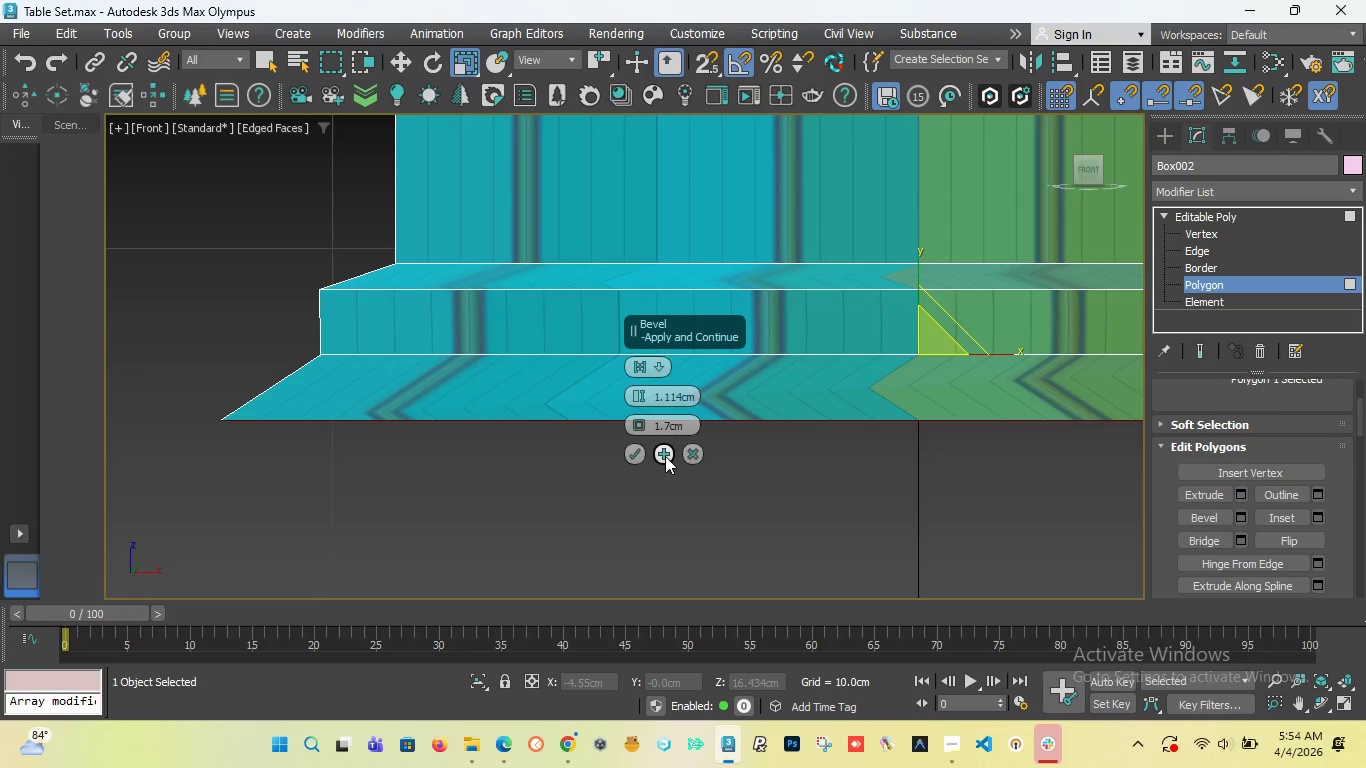 
left_click([665, 454])
 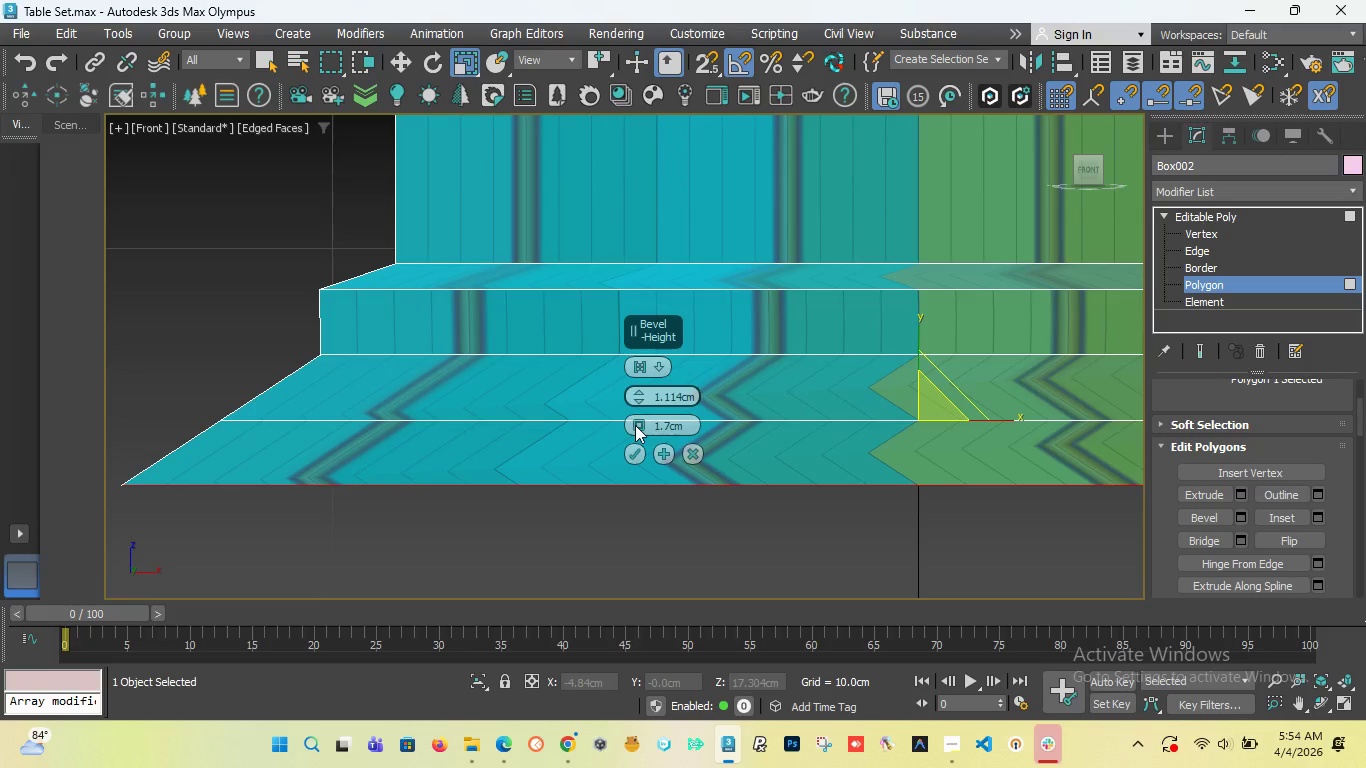 
left_click_drag(start_coordinate=[636, 430], to_coordinate=[646, 531])
 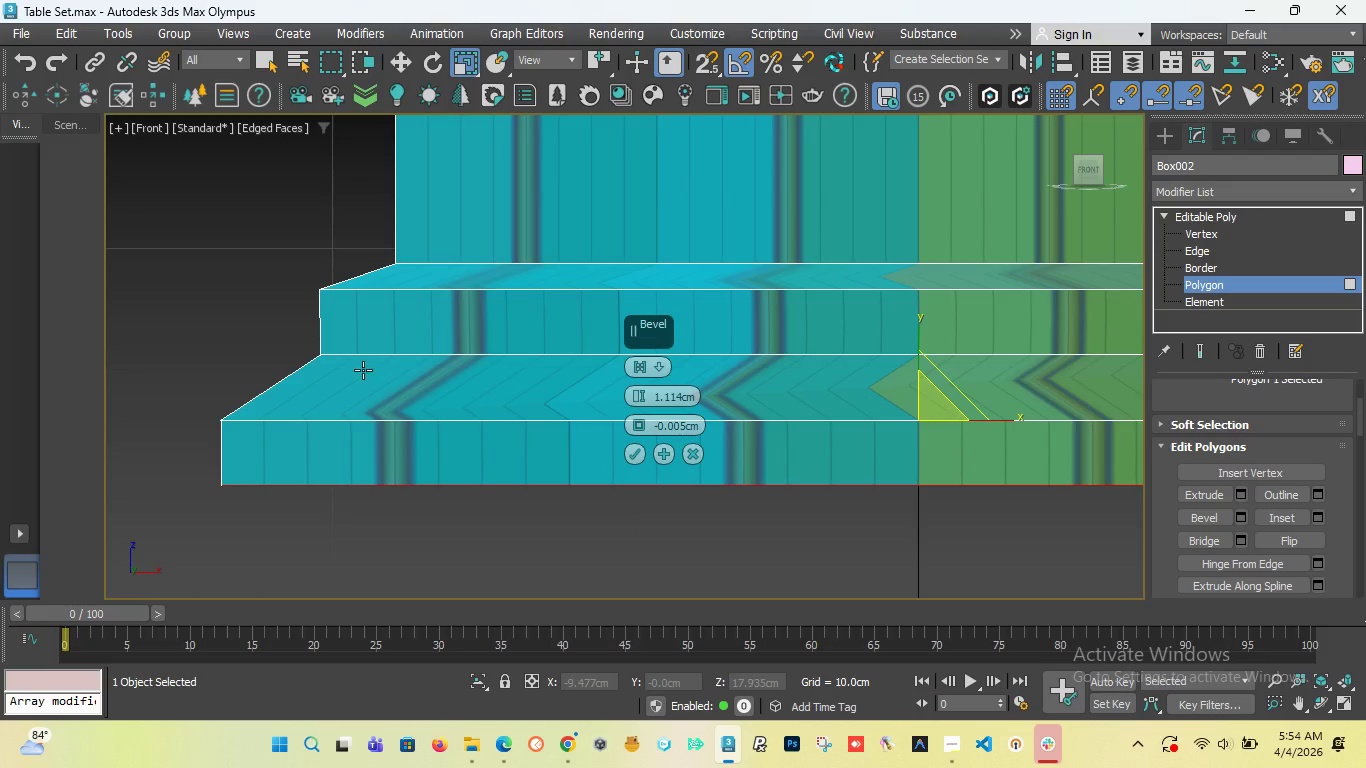 
scroll: coordinate [378, 388], scroll_direction: down, amount: 7.0
 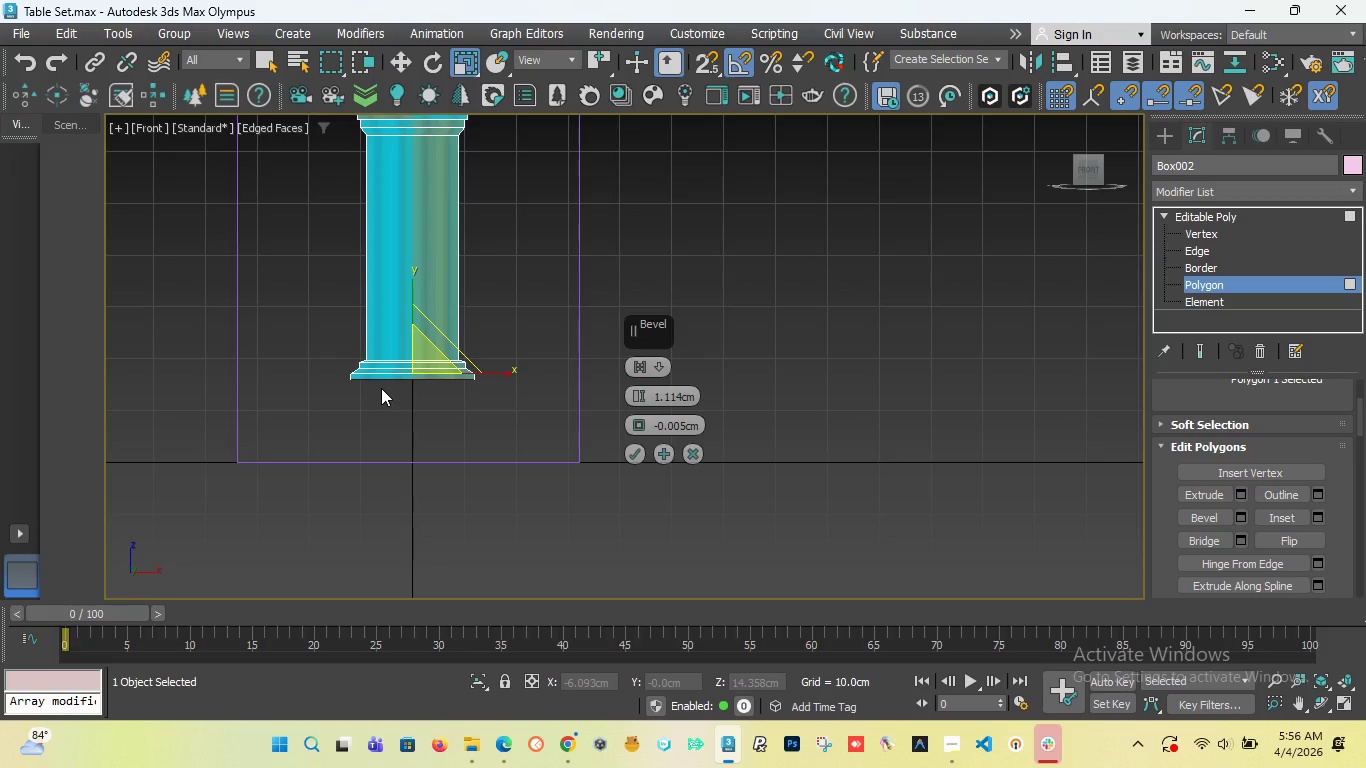 
wait(150.21)
 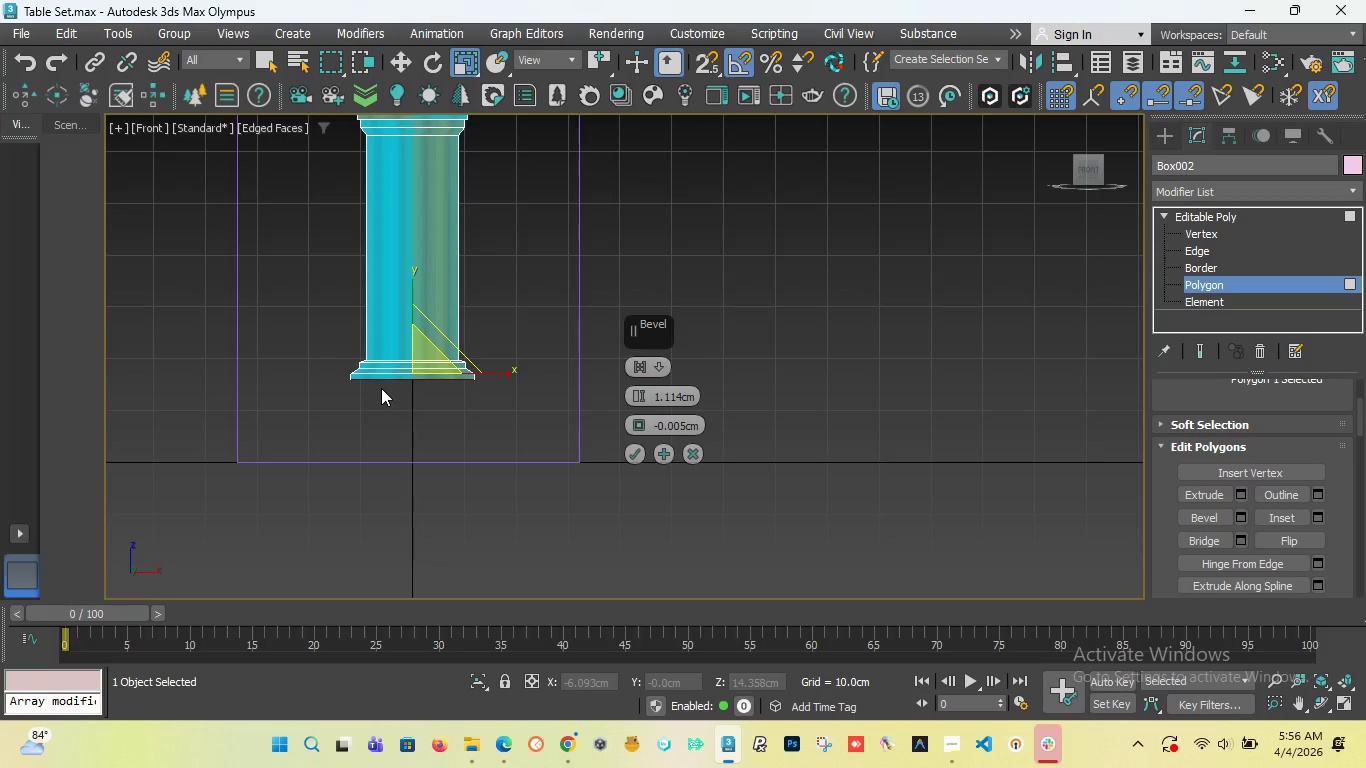 
scroll: coordinate [362, 398], scroll_direction: up, amount: 7.0
 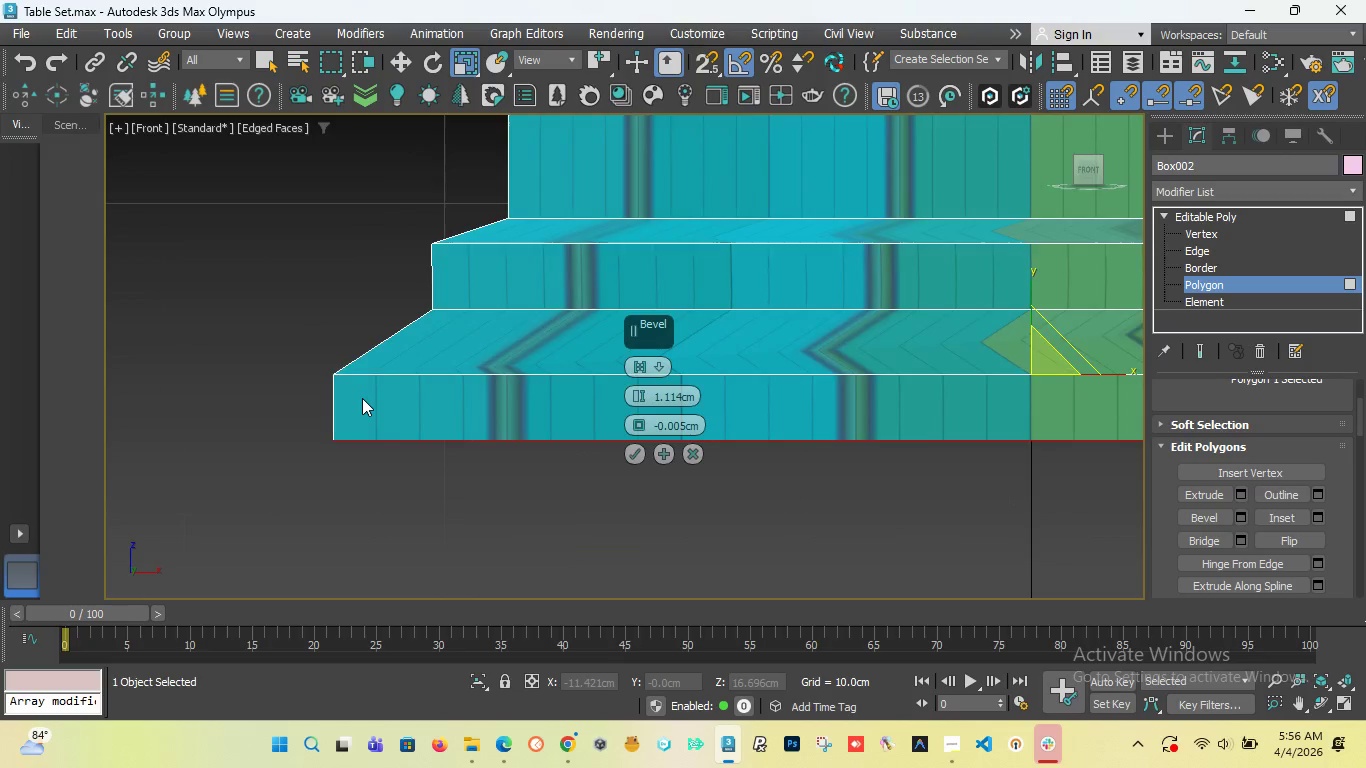 
scroll: coordinate [362, 398], scroll_direction: down, amount: 2.0
 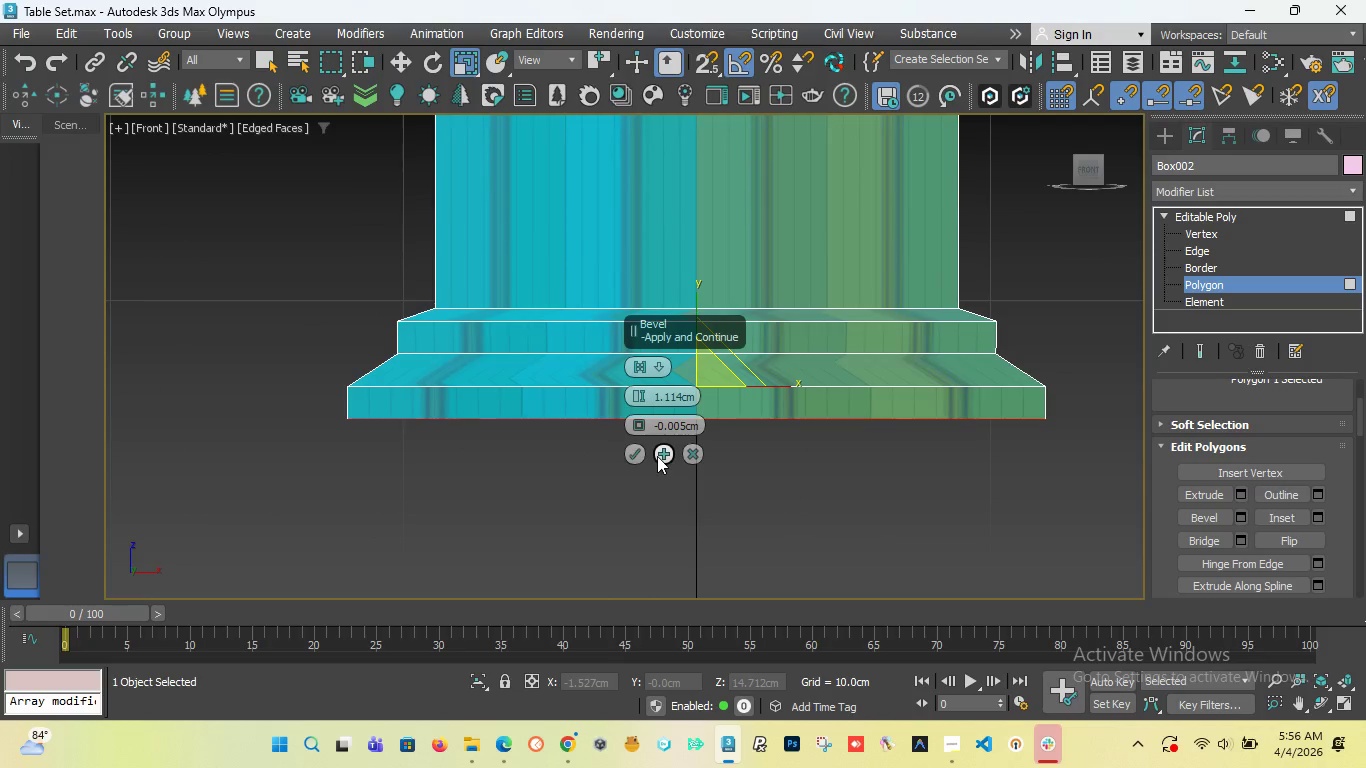 
left_click([657, 456])
 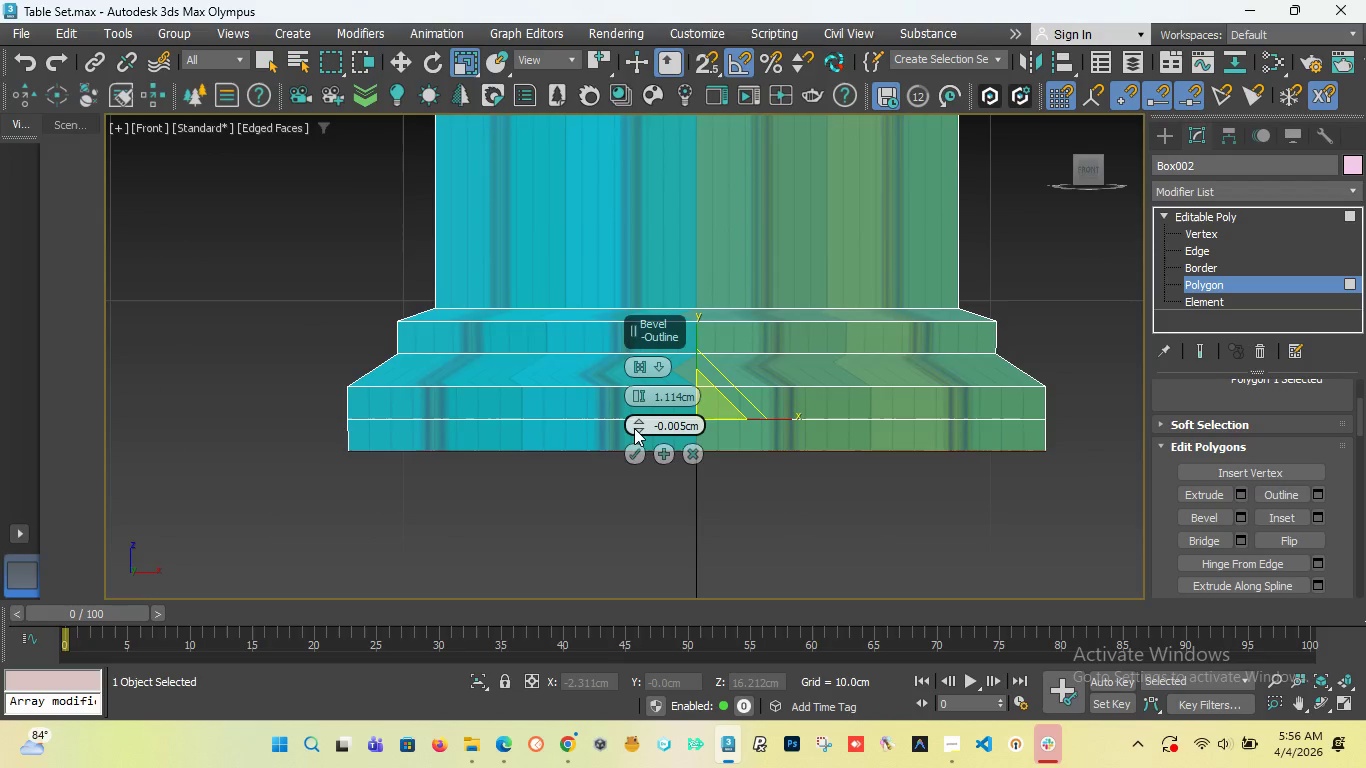 
left_click_drag(start_coordinate=[635, 428], to_coordinate=[635, 387])
 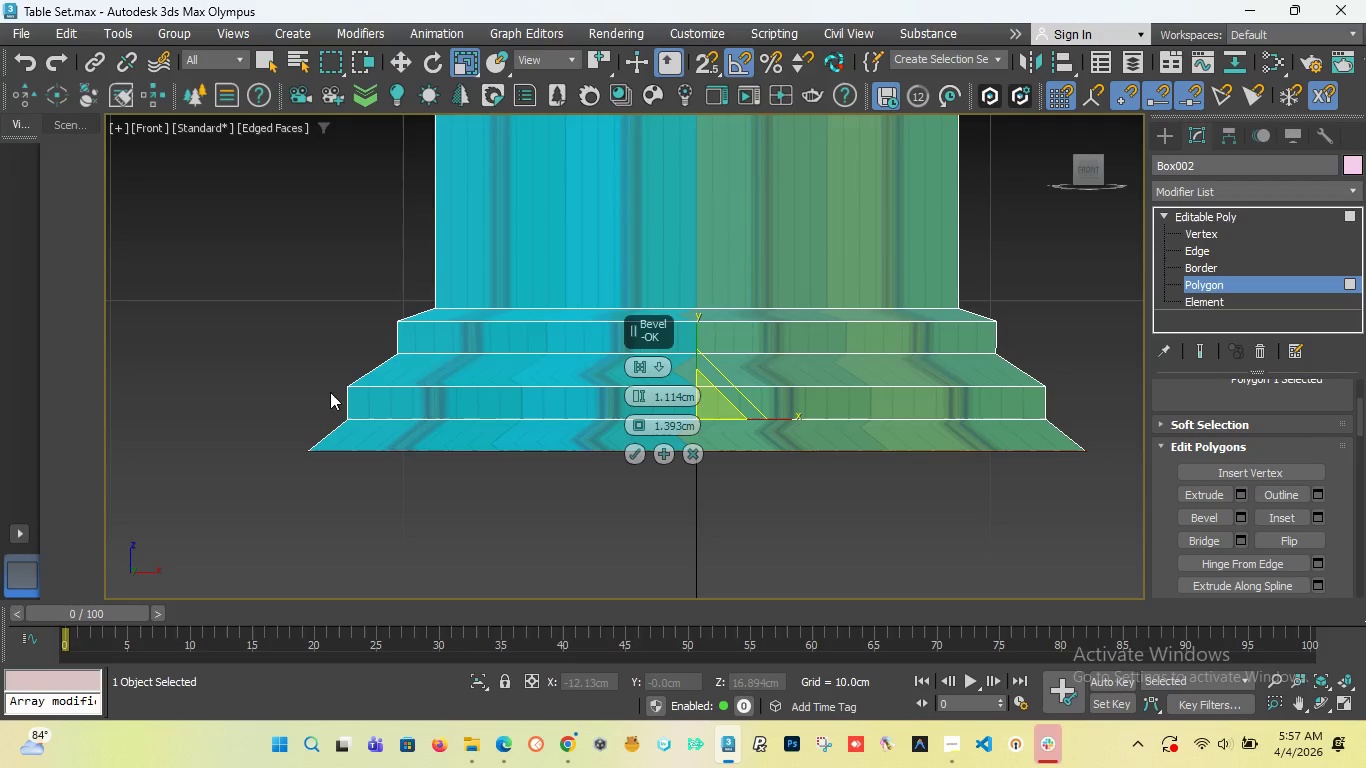 
scroll: coordinate [286, 412], scroll_direction: up, amount: 3.0
 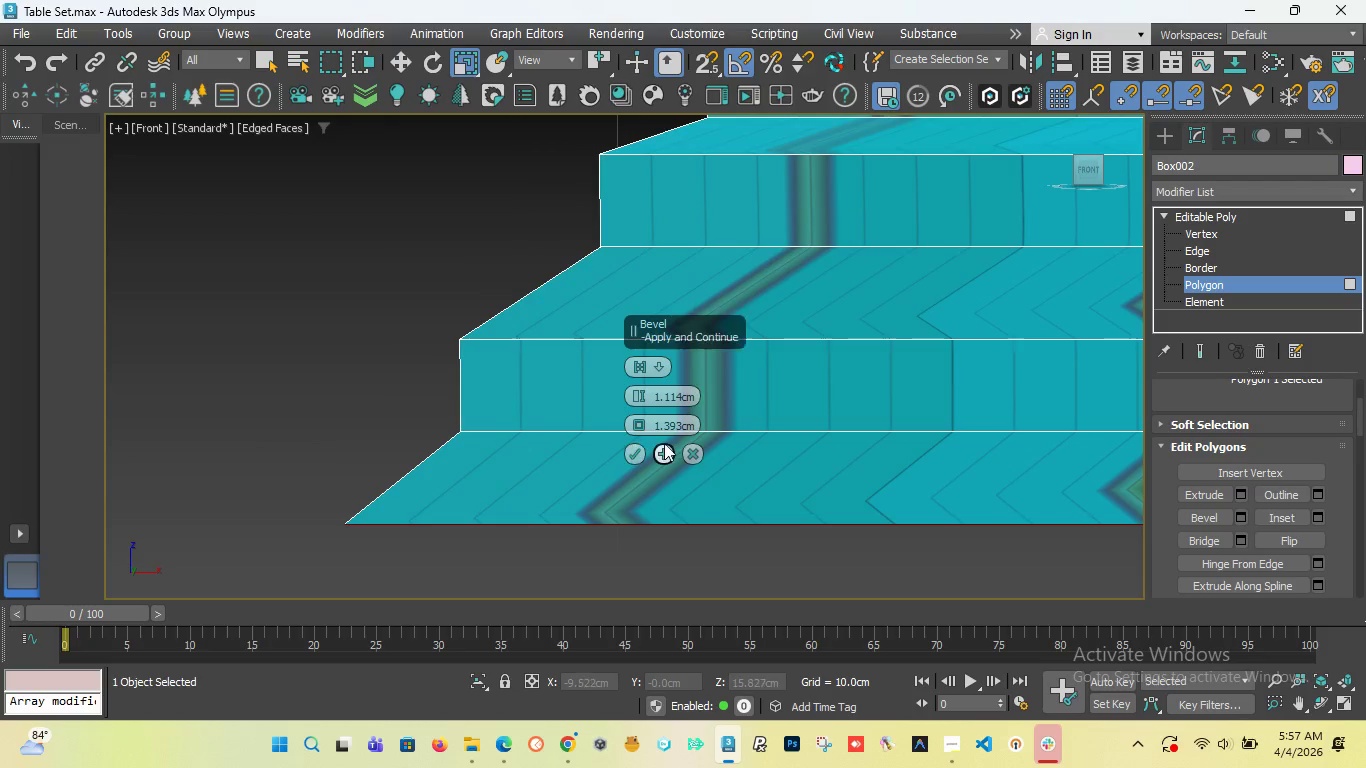 
left_click([666, 451])
 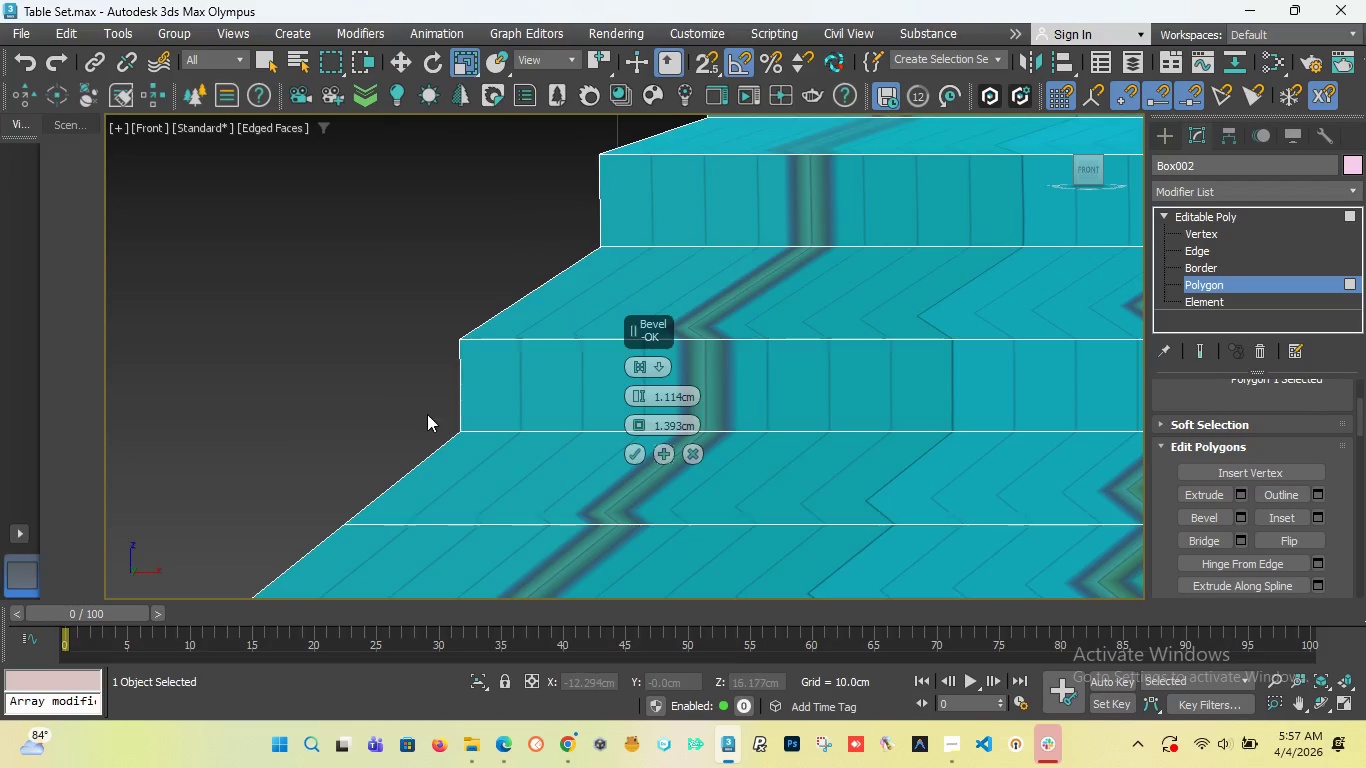 
scroll: coordinate [392, 402], scroll_direction: down, amount: 6.0
 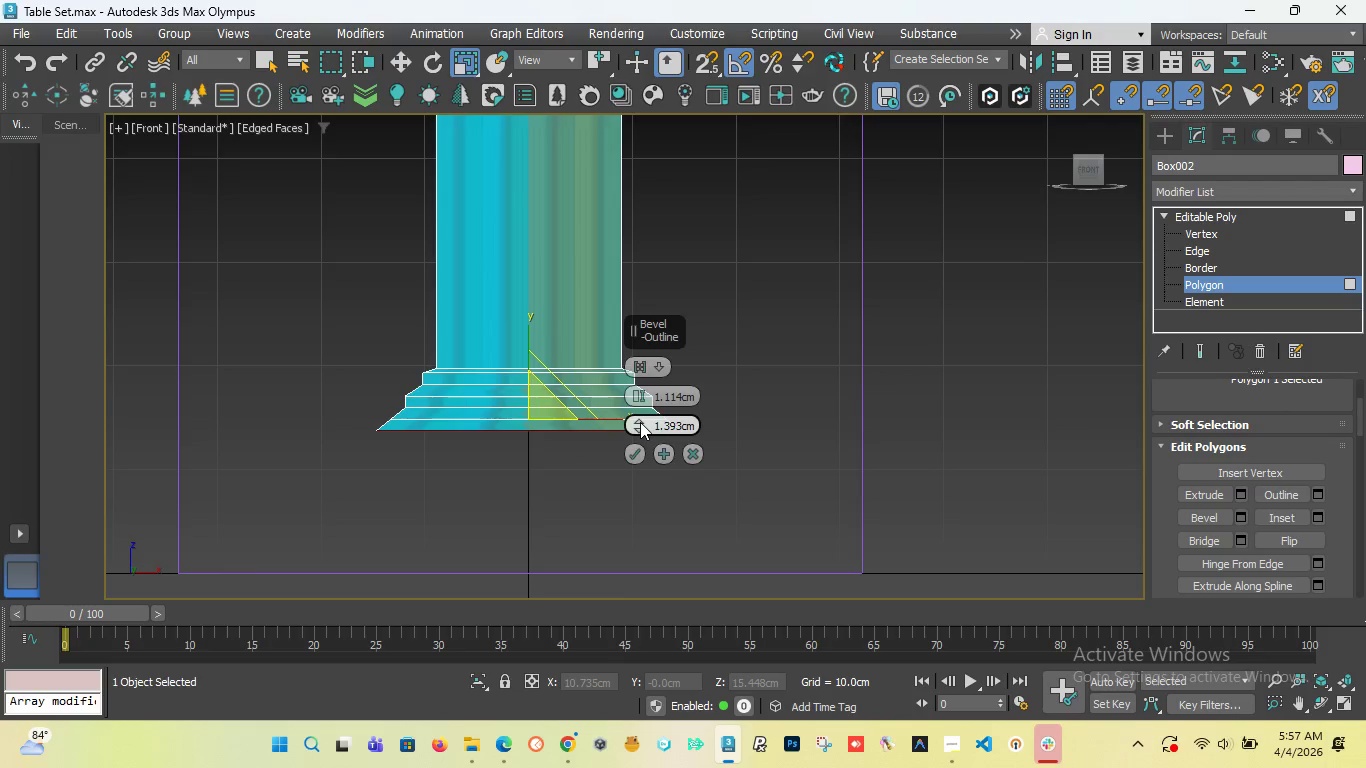 
left_click_drag(start_coordinate=[636, 427], to_coordinate=[639, 441])
 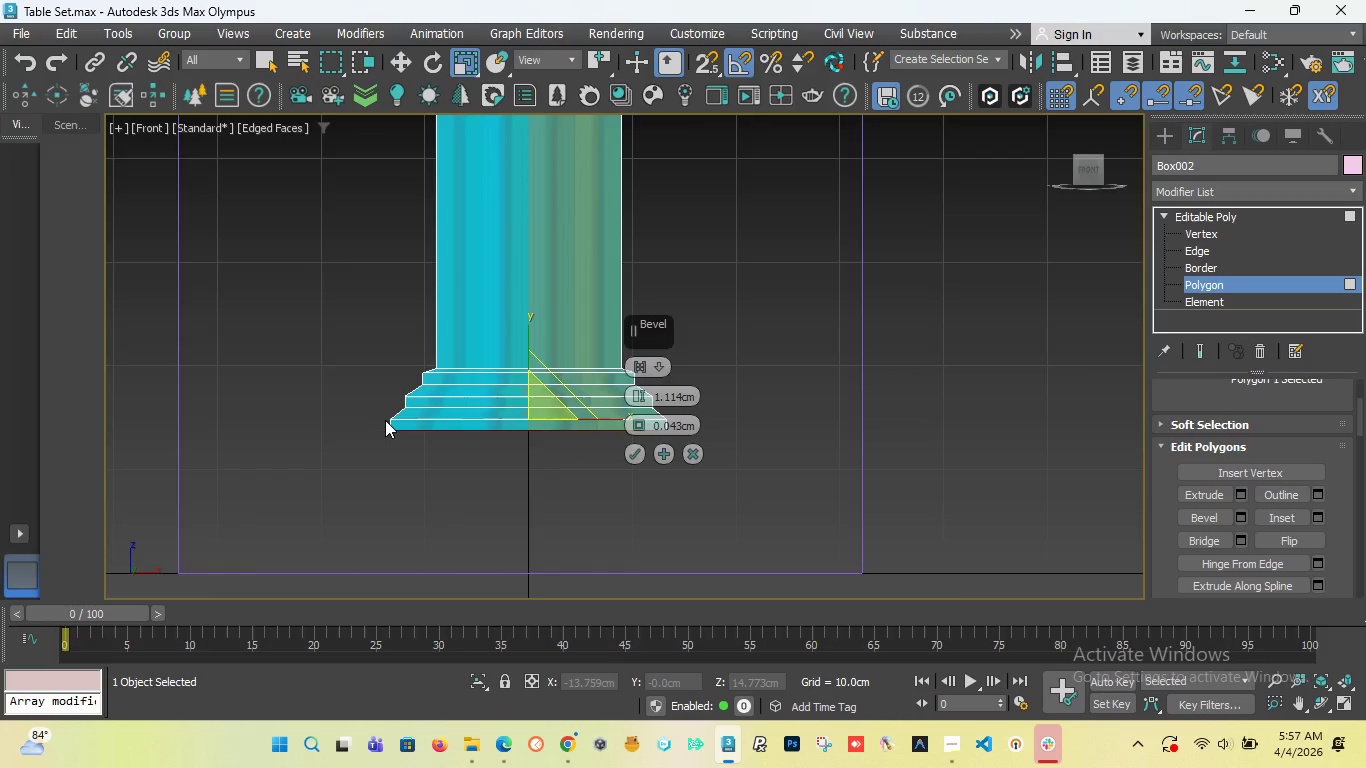 
scroll: coordinate [385, 420], scroll_direction: up, amount: 6.0
 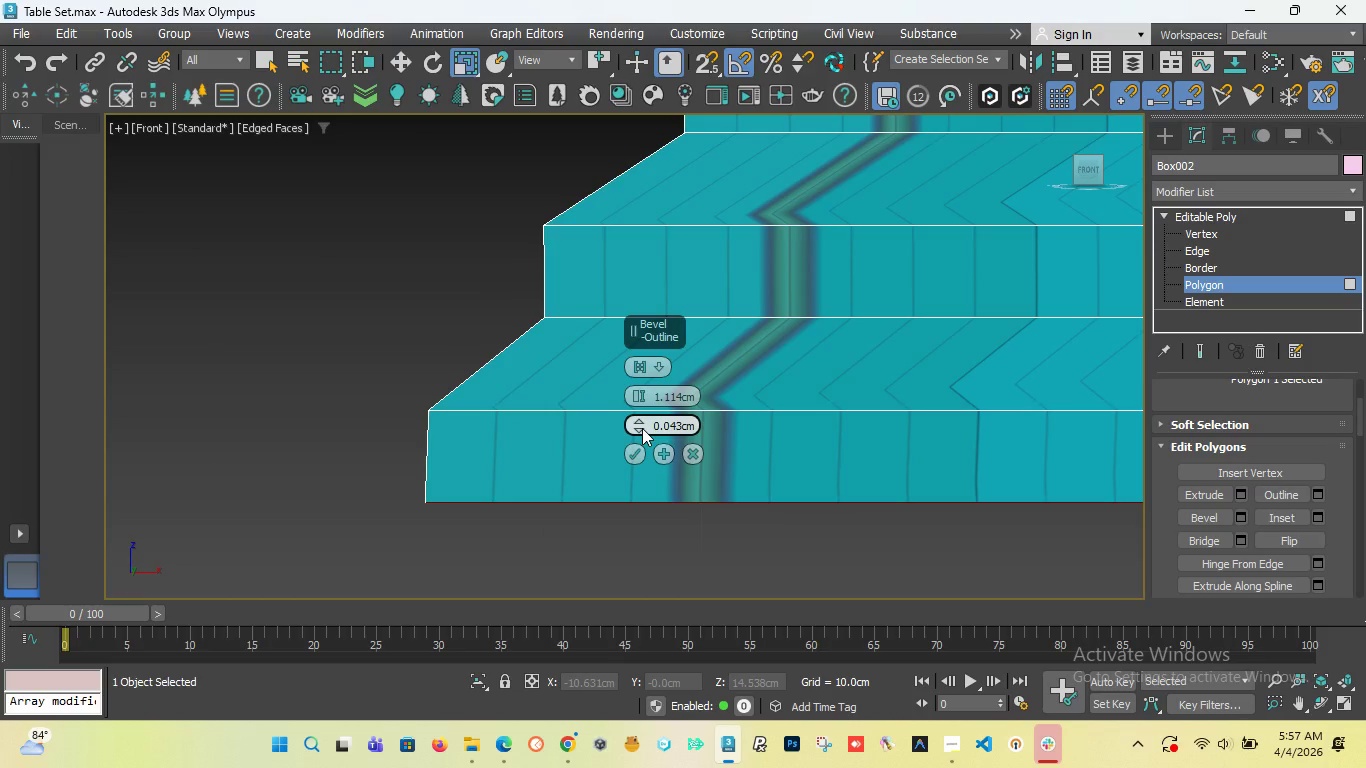 
left_click([636, 427])
 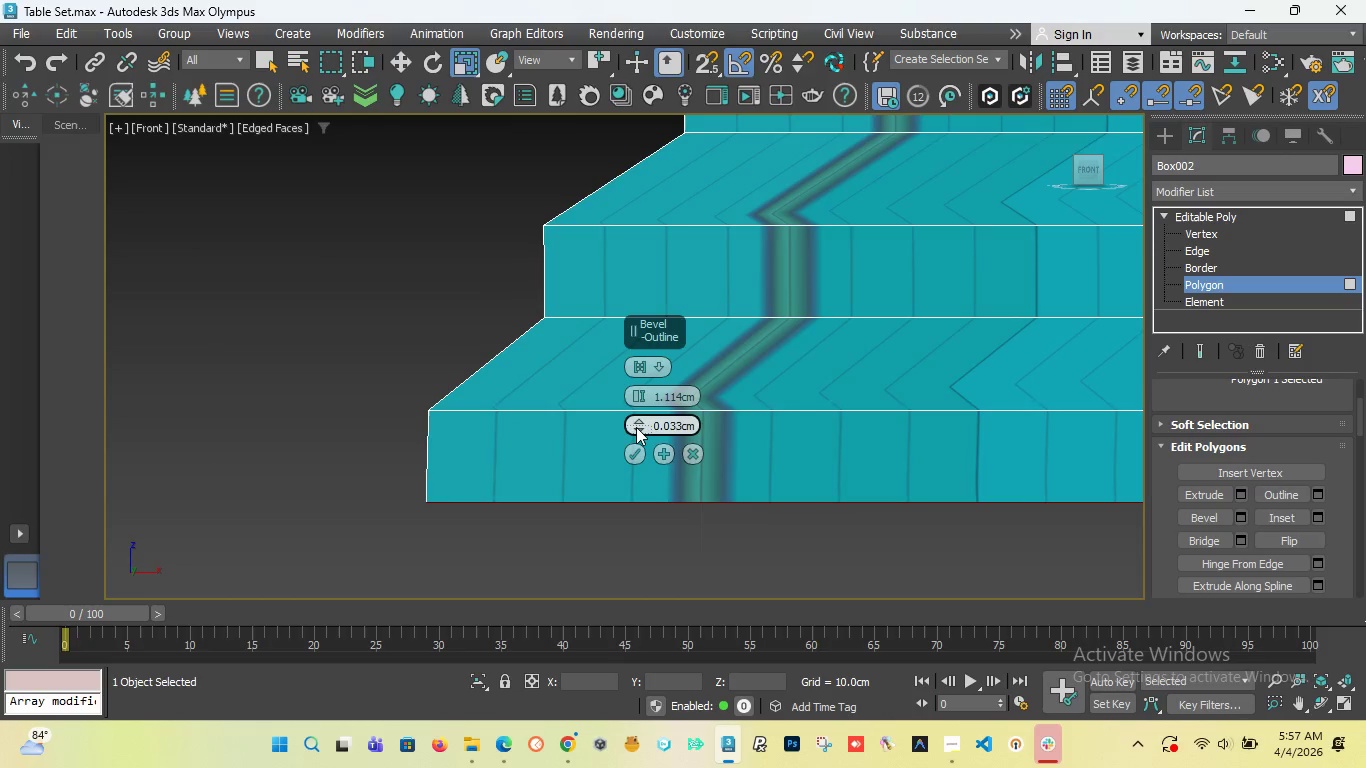 
double_click([636, 427])
 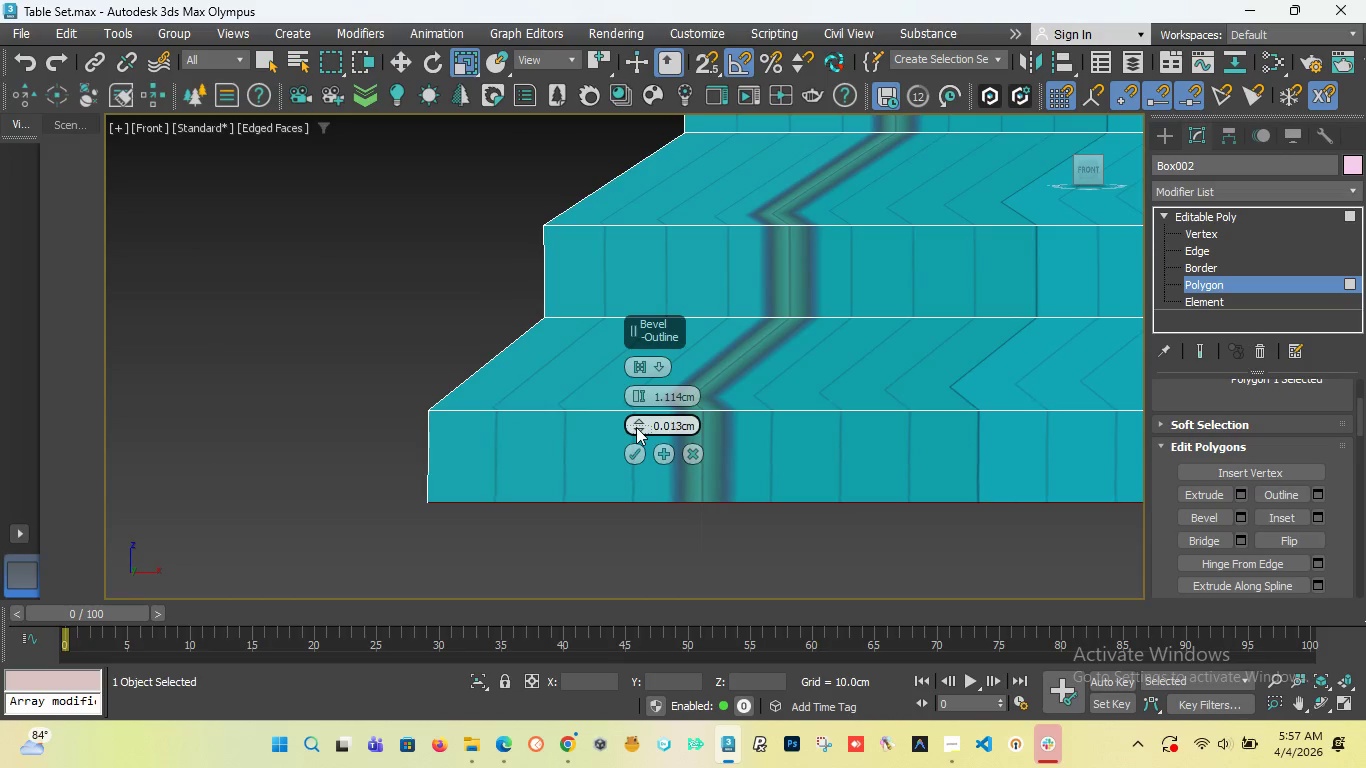 
triple_click([636, 427])
 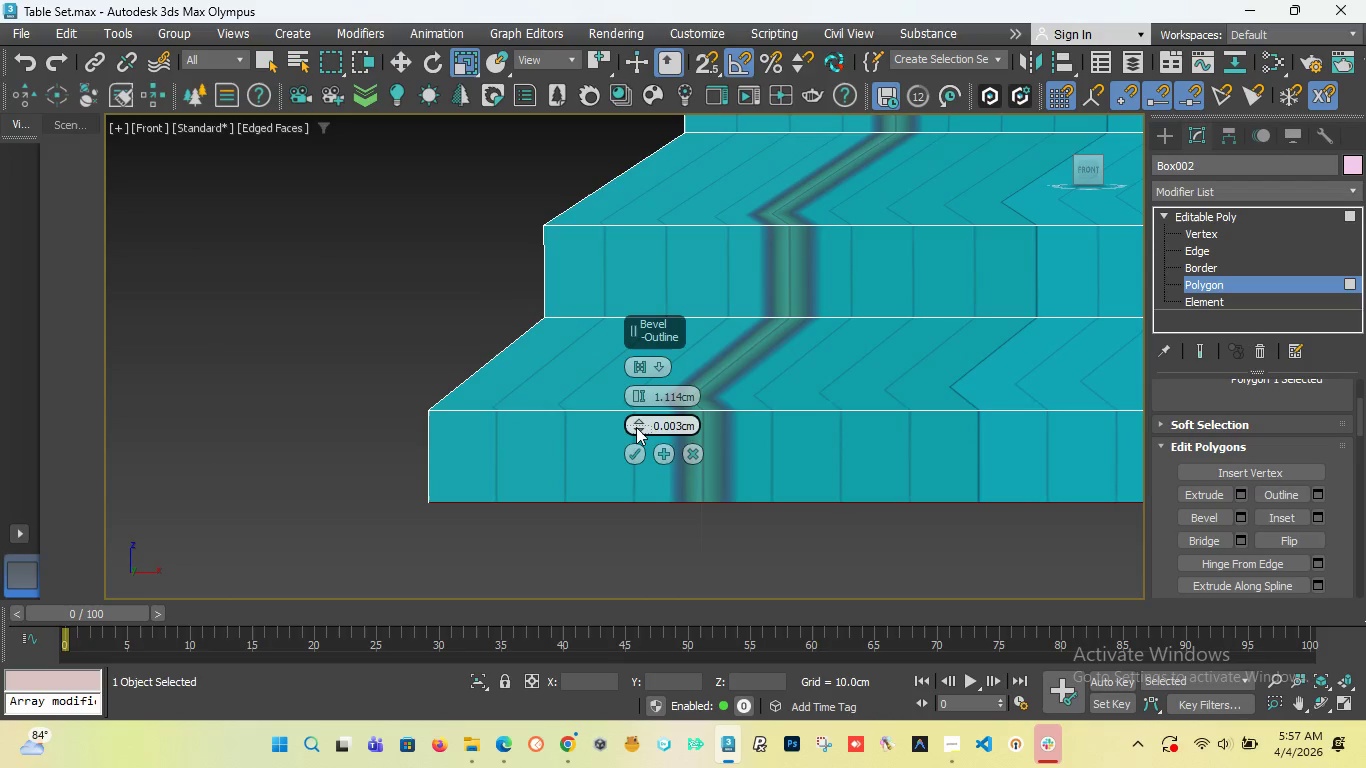 
triple_click([636, 427])
 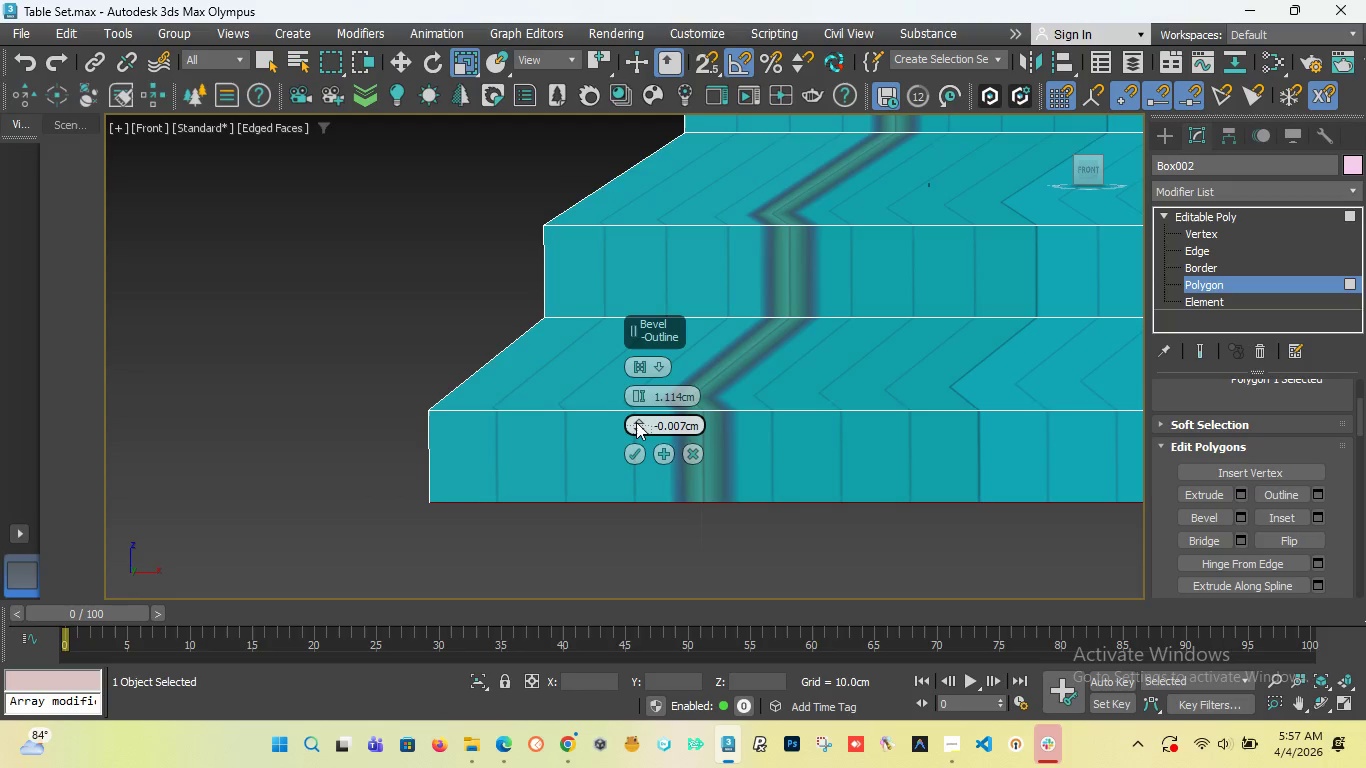 
left_click([636, 421])
 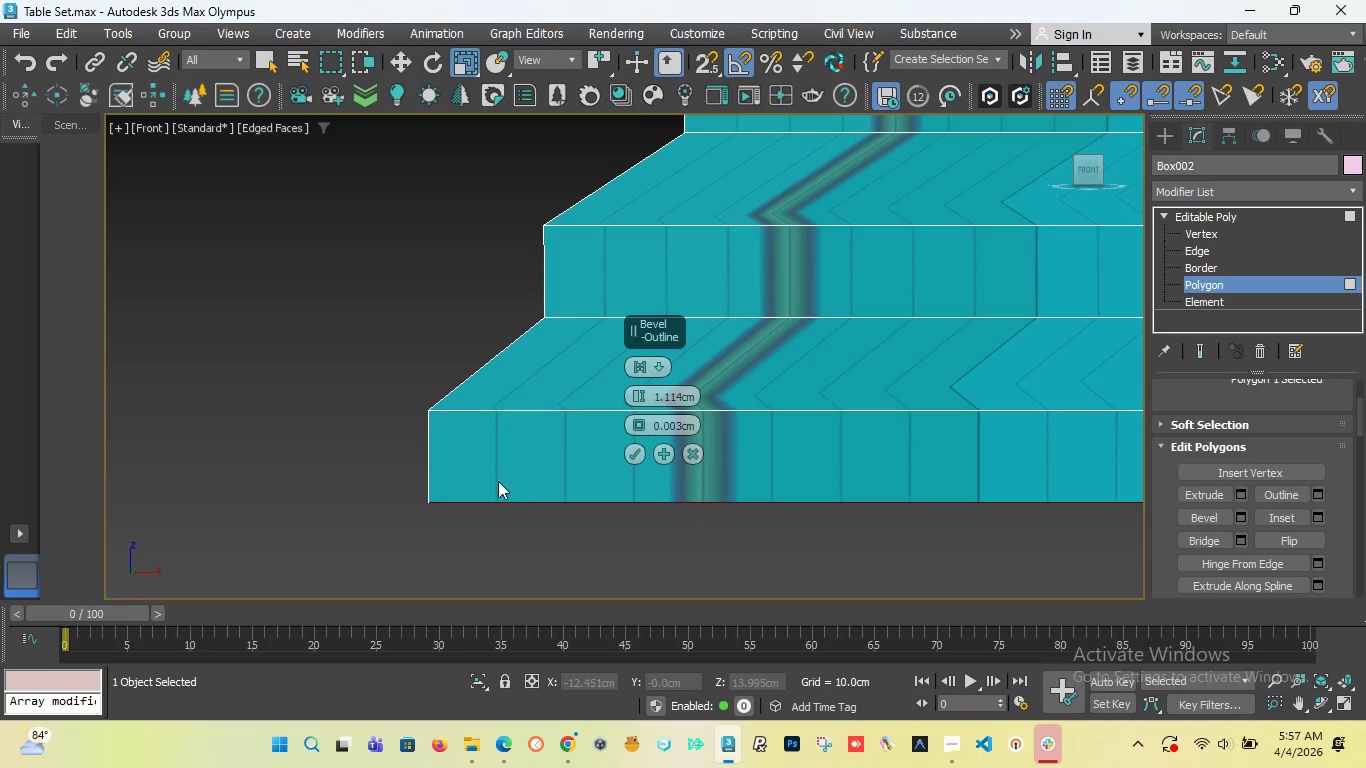 
scroll: coordinate [498, 480], scroll_direction: down, amount: 6.0
 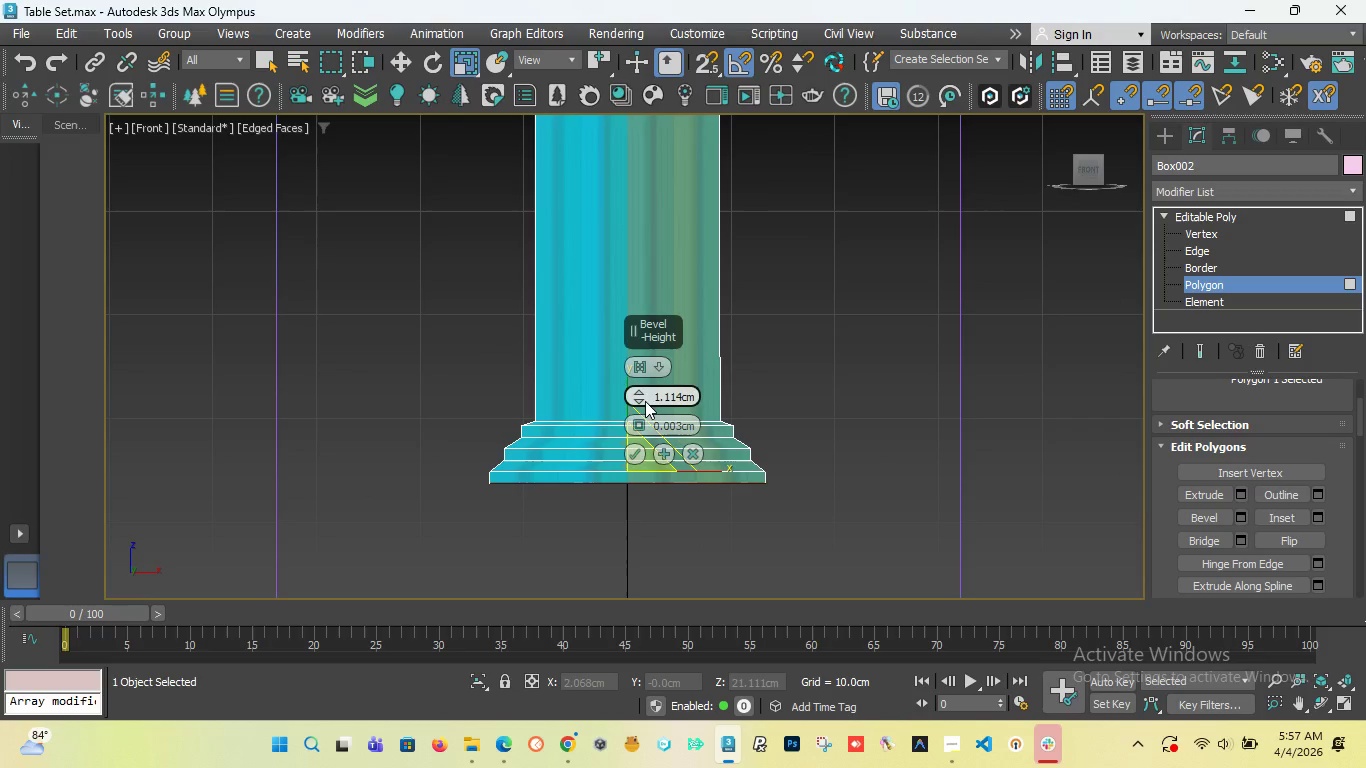 
left_click_drag(start_coordinate=[643, 399], to_coordinate=[643, 342])
 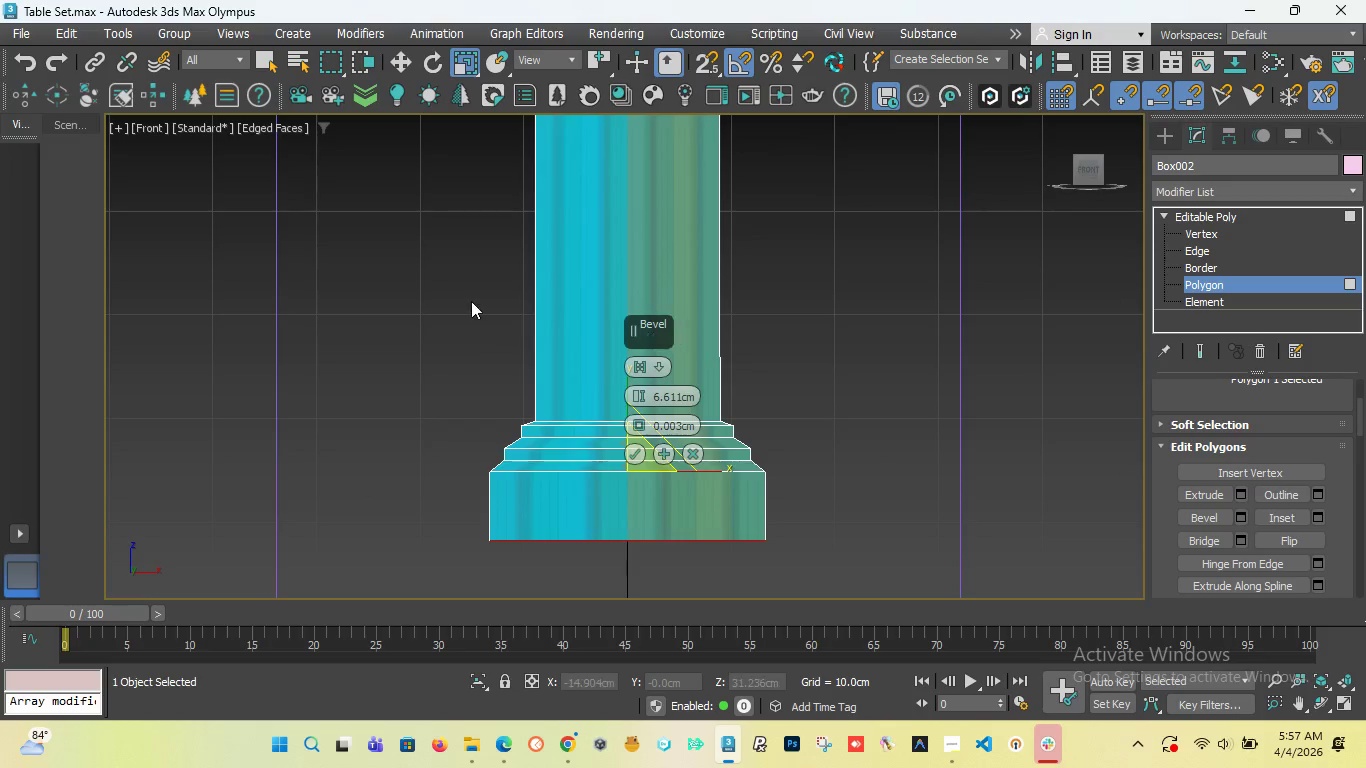 
scroll: coordinate [461, 290], scroll_direction: down, amount: 5.0
 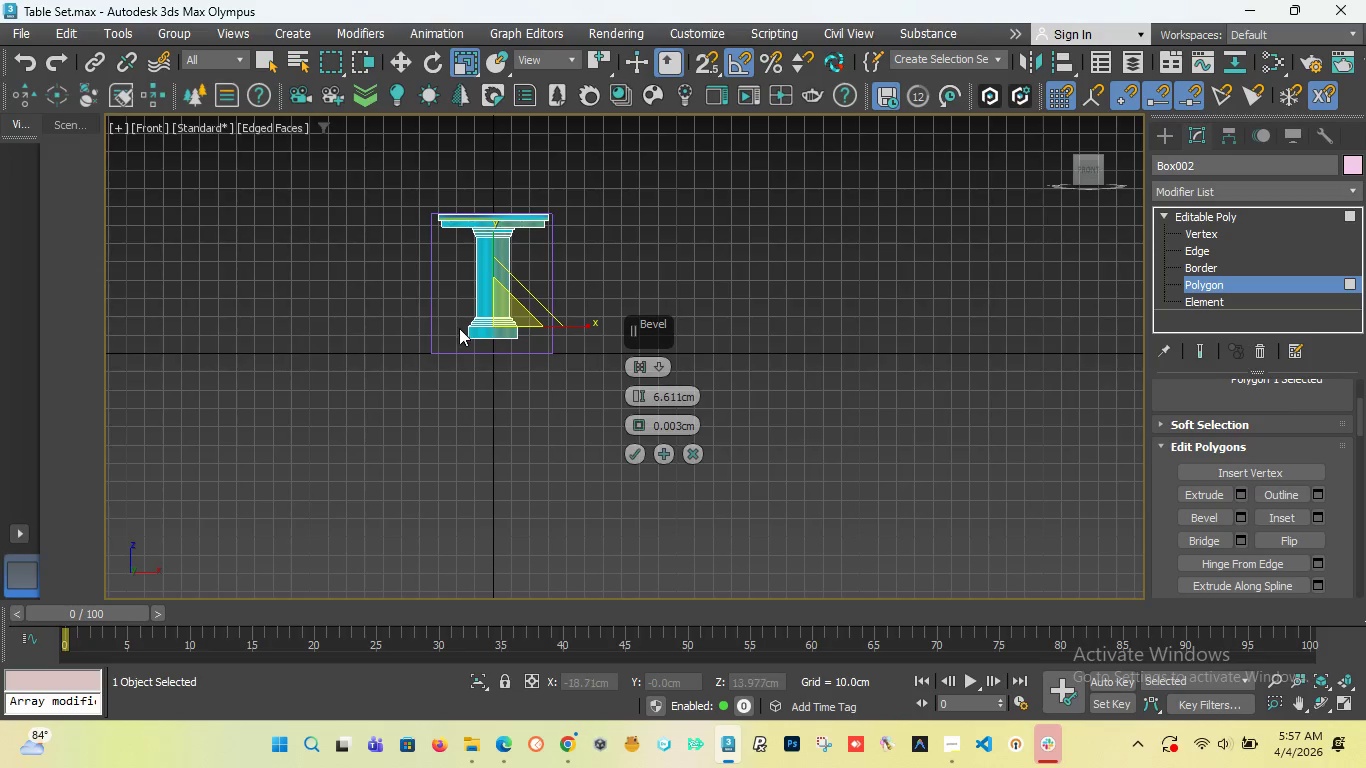 
scroll: coordinate [475, 371], scroll_direction: up, amount: 7.0
 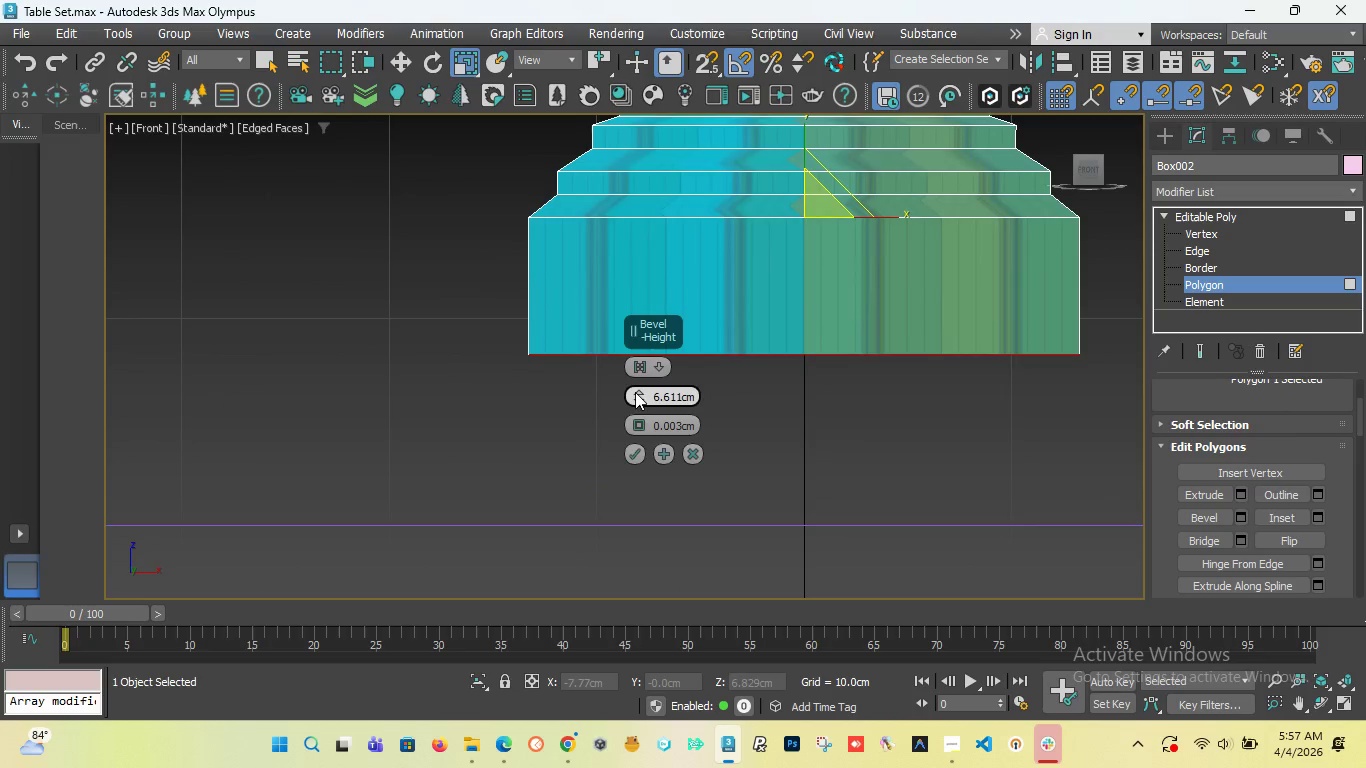 
left_click_drag(start_coordinate=[635, 392], to_coordinate=[634, 226])
 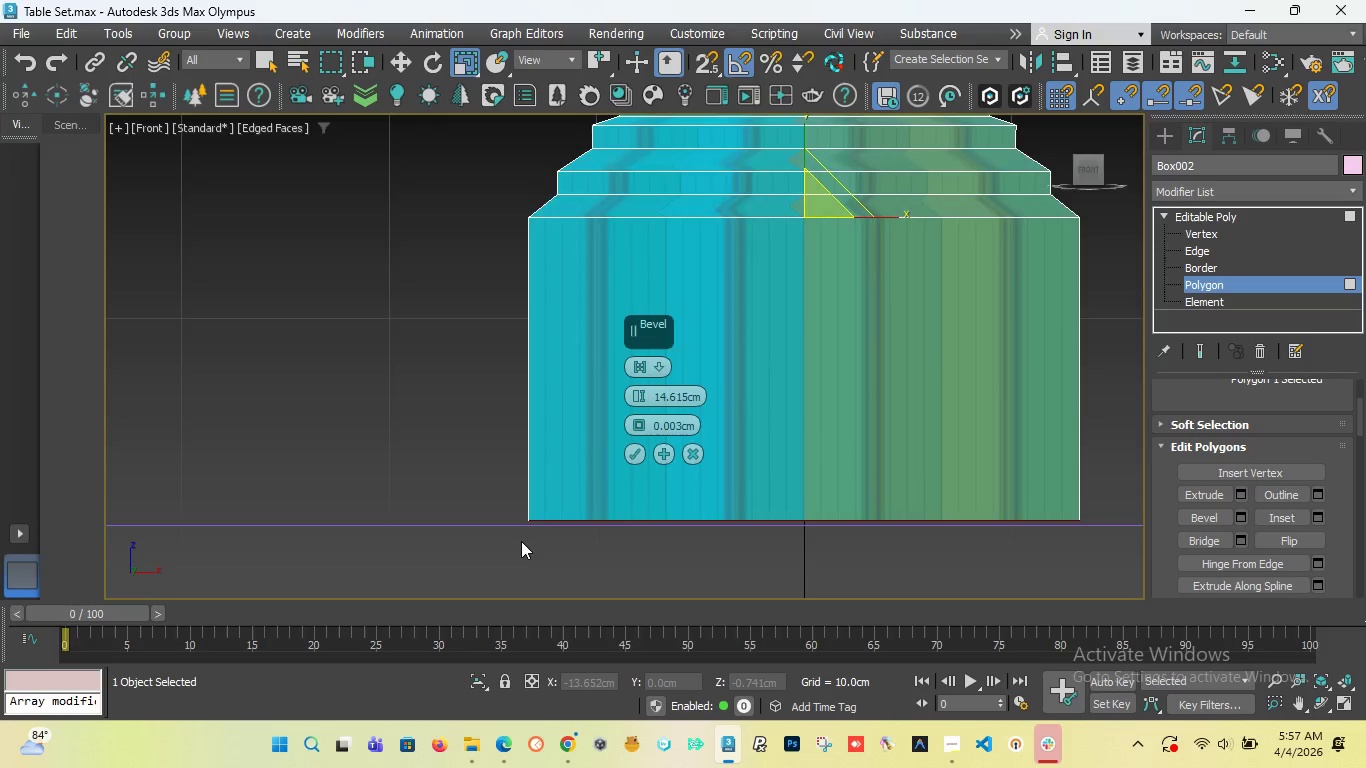 
scroll: coordinate [573, 354], scroll_direction: up, amount: 11.0
 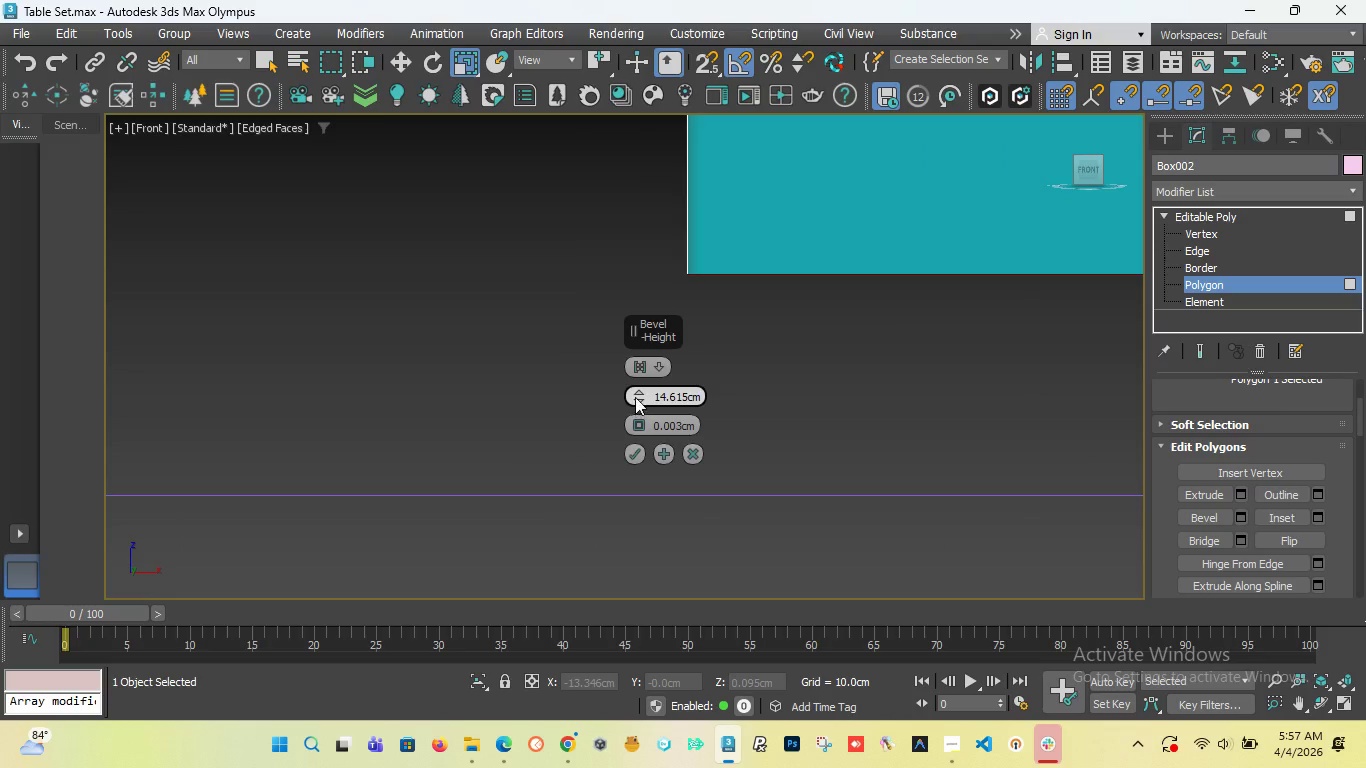 
left_click_drag(start_coordinate=[635, 397], to_coordinate=[696, 190])
 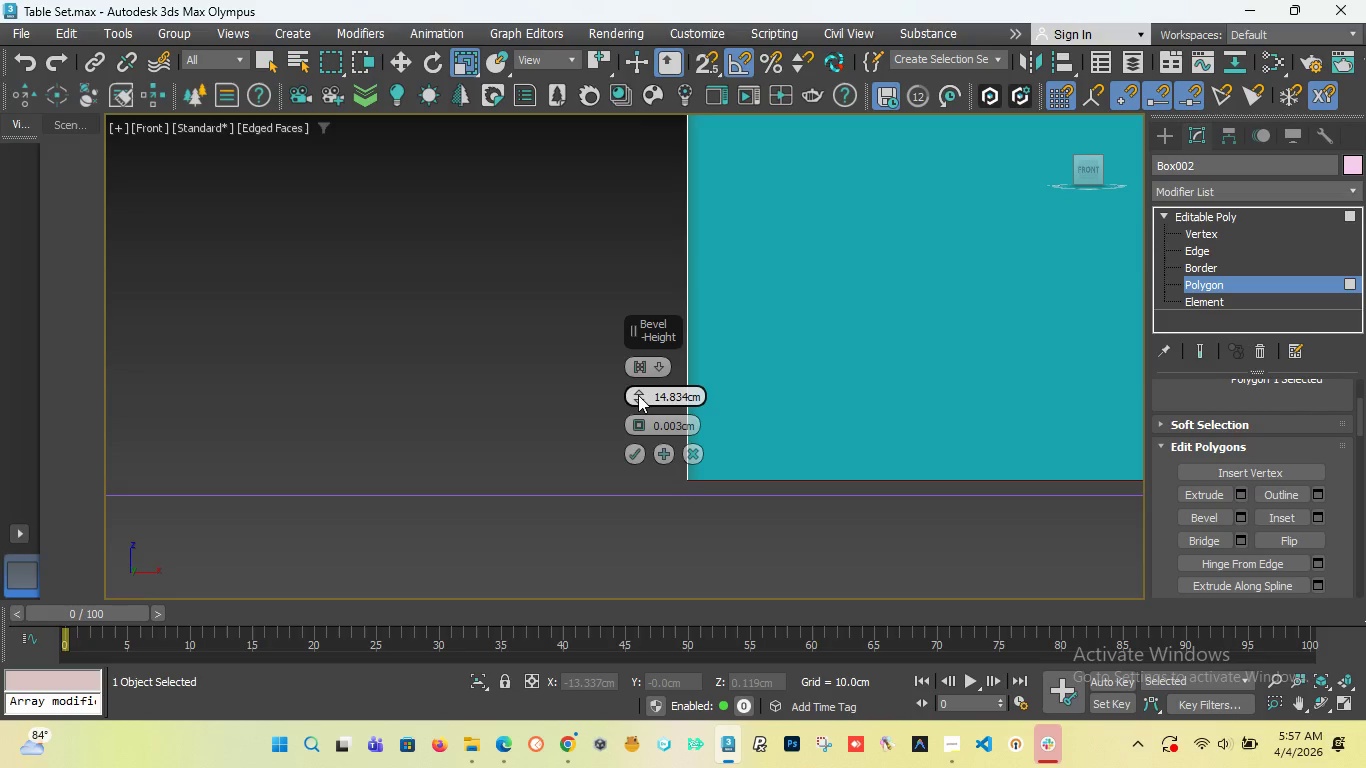 
left_click_drag(start_coordinate=[637, 396], to_coordinate=[631, 382])
 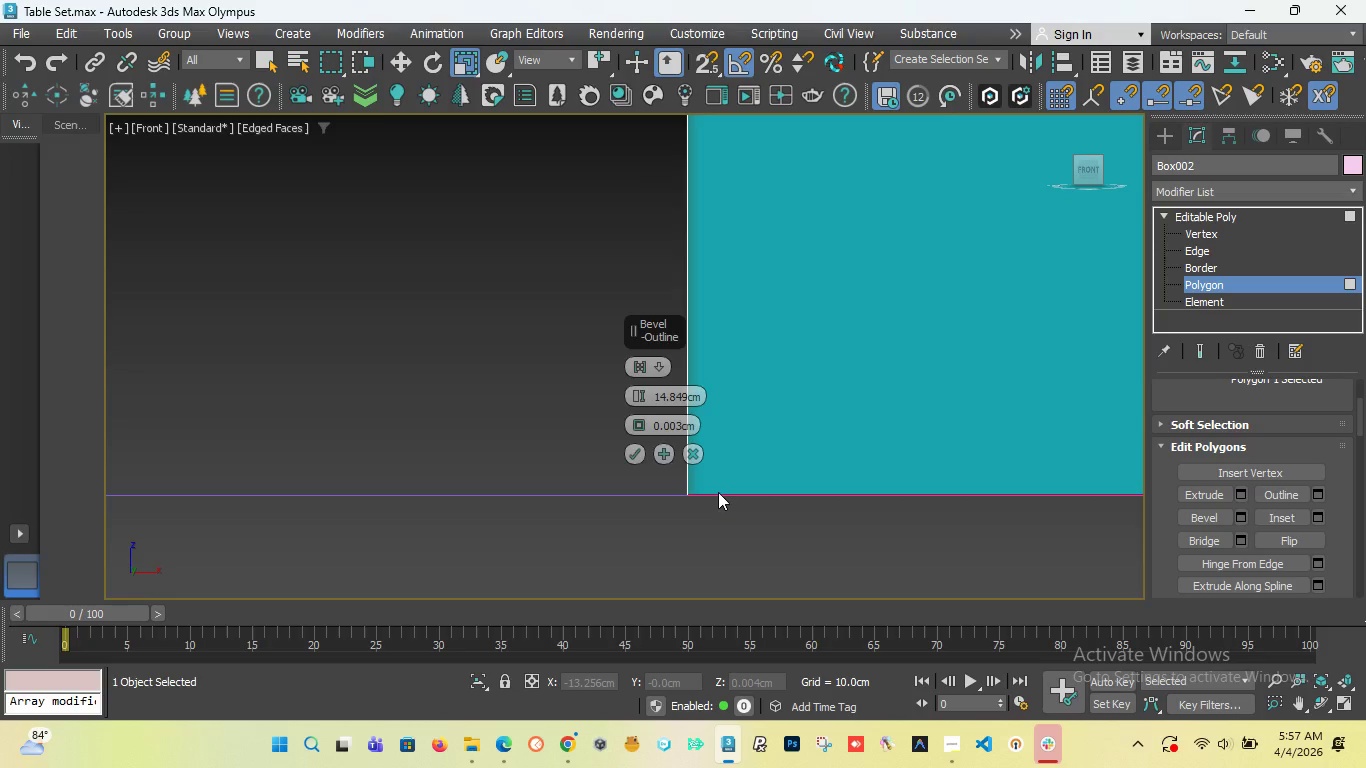 
scroll: coordinate [492, 422], scroll_direction: up, amount: 19.0
 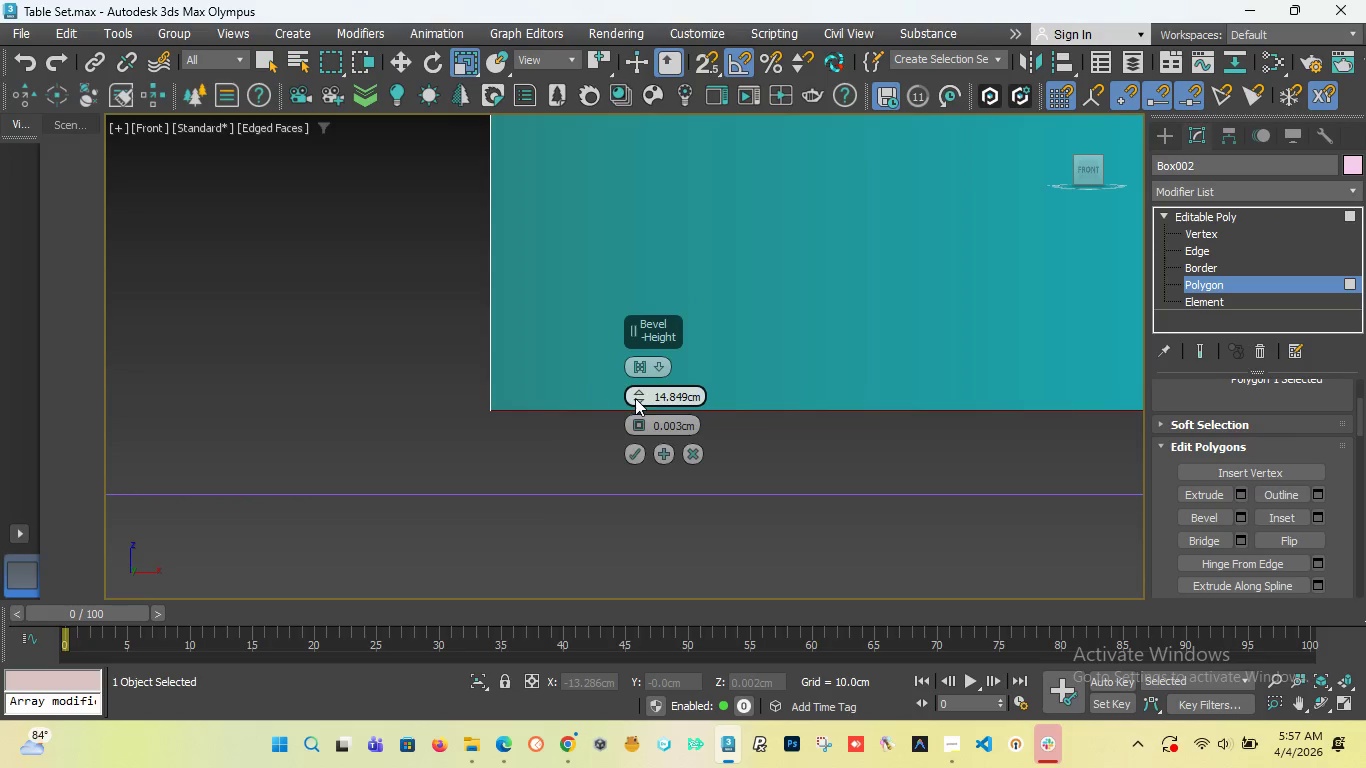 
left_click_drag(start_coordinate=[634, 398], to_coordinate=[638, 319])
 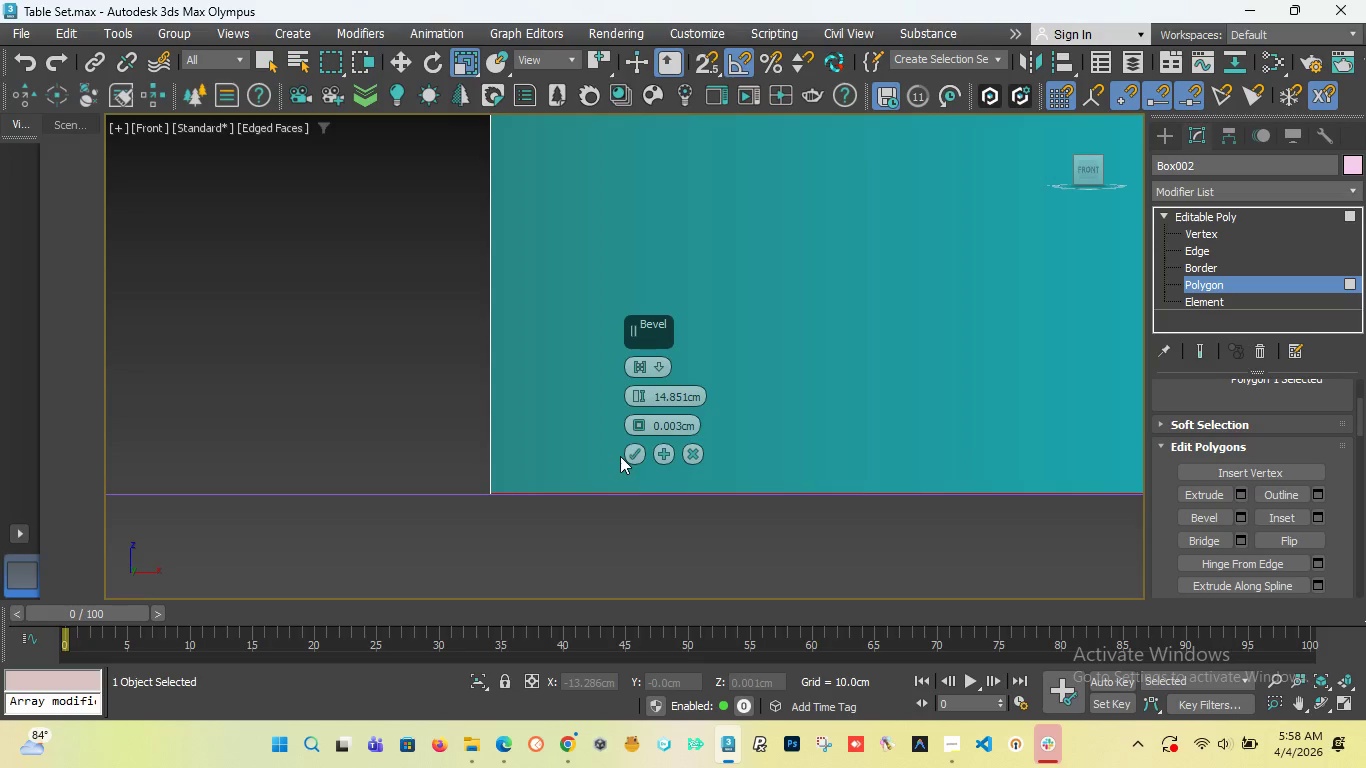 
left_click([638, 451])
 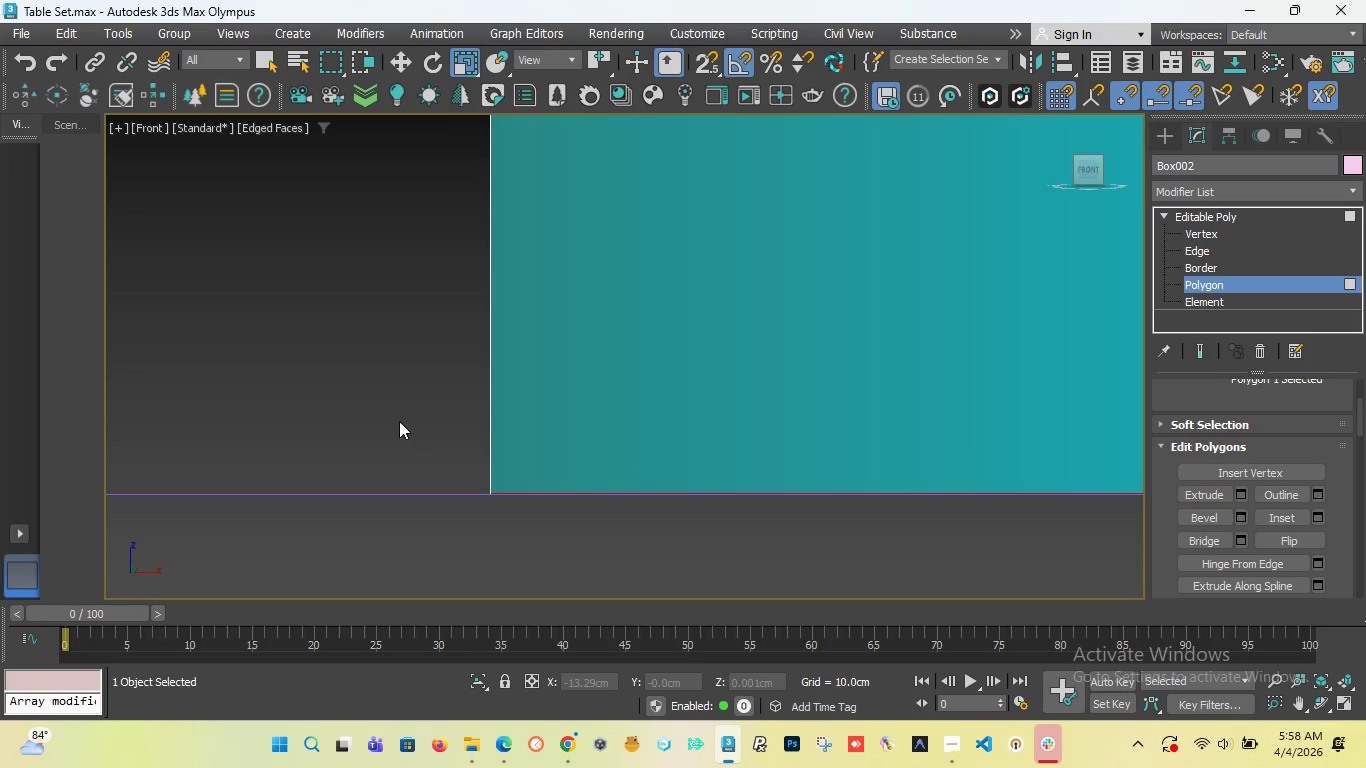 
scroll: coordinate [399, 421], scroll_direction: down, amount: 44.0
 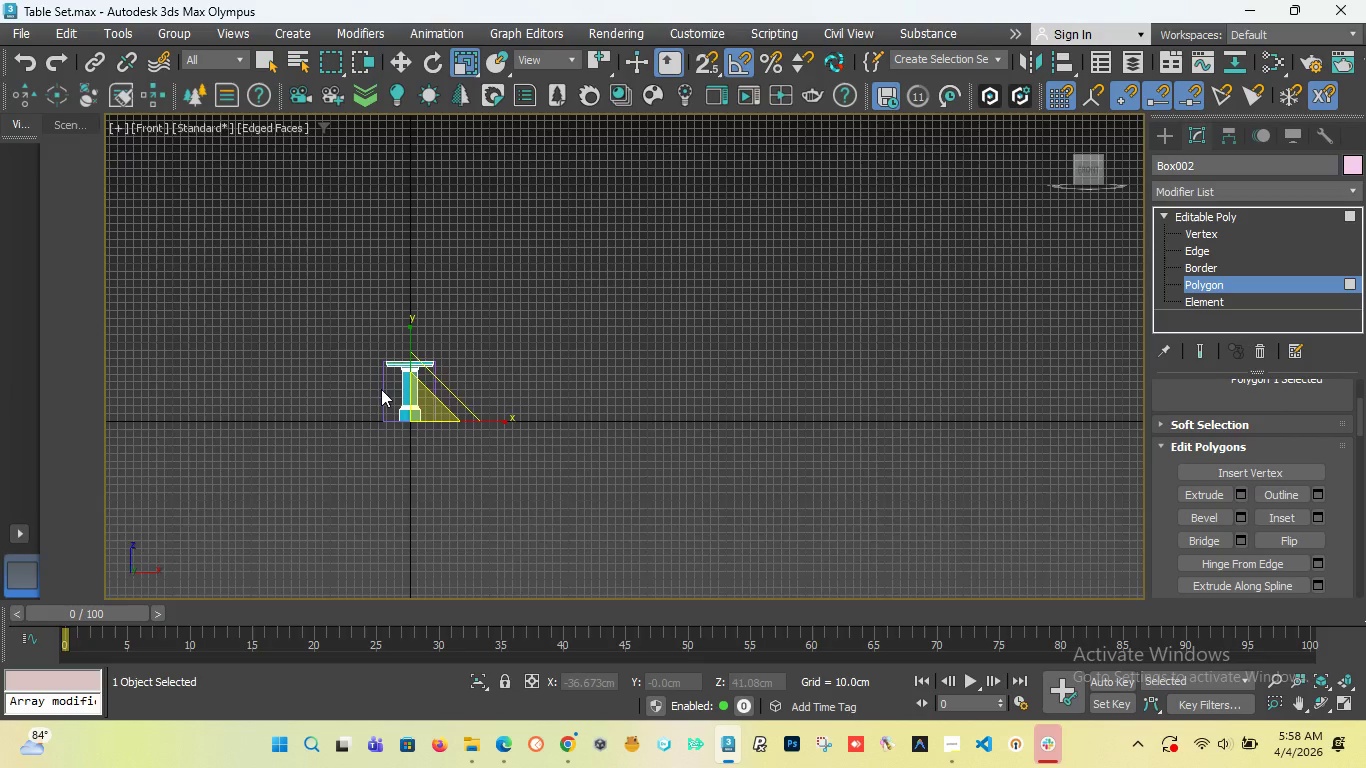 
scroll: coordinate [381, 389], scroll_direction: up, amount: 6.0
 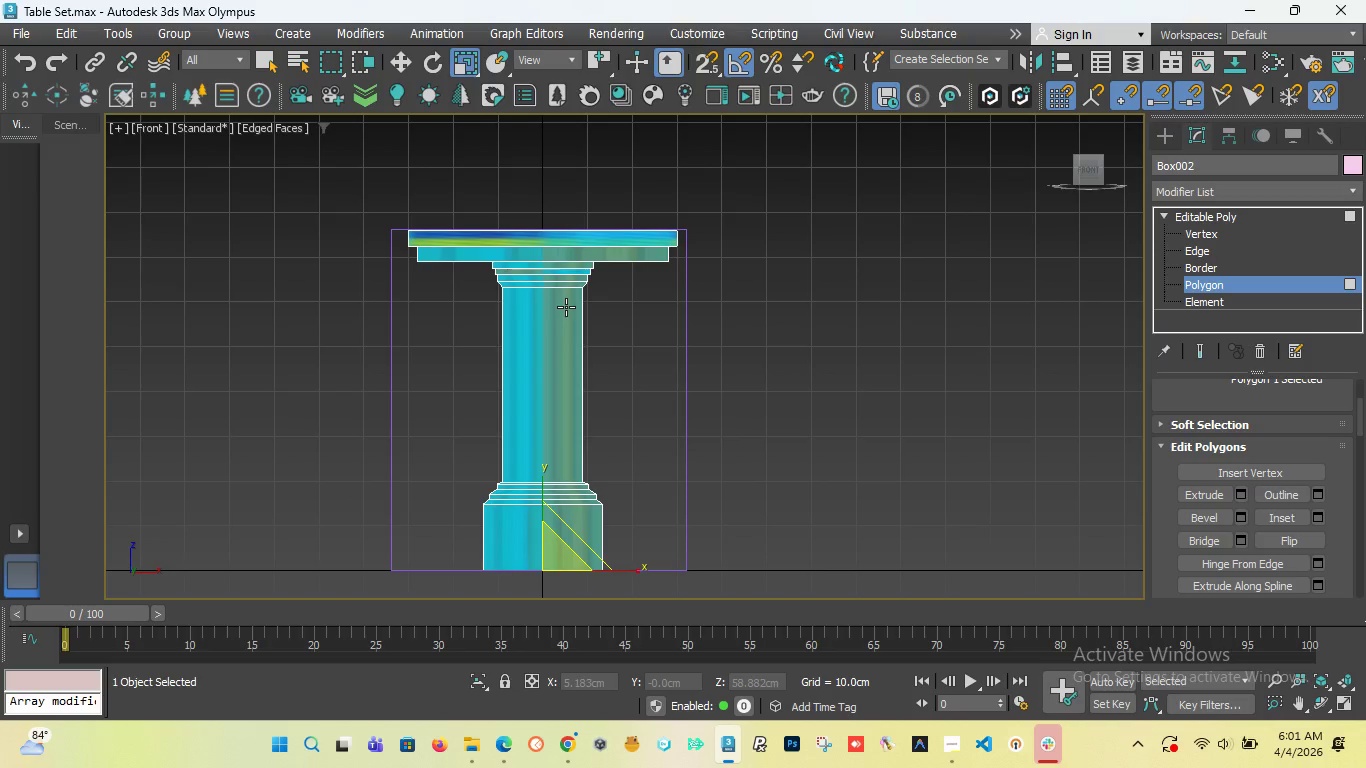 
wait(180.72)
 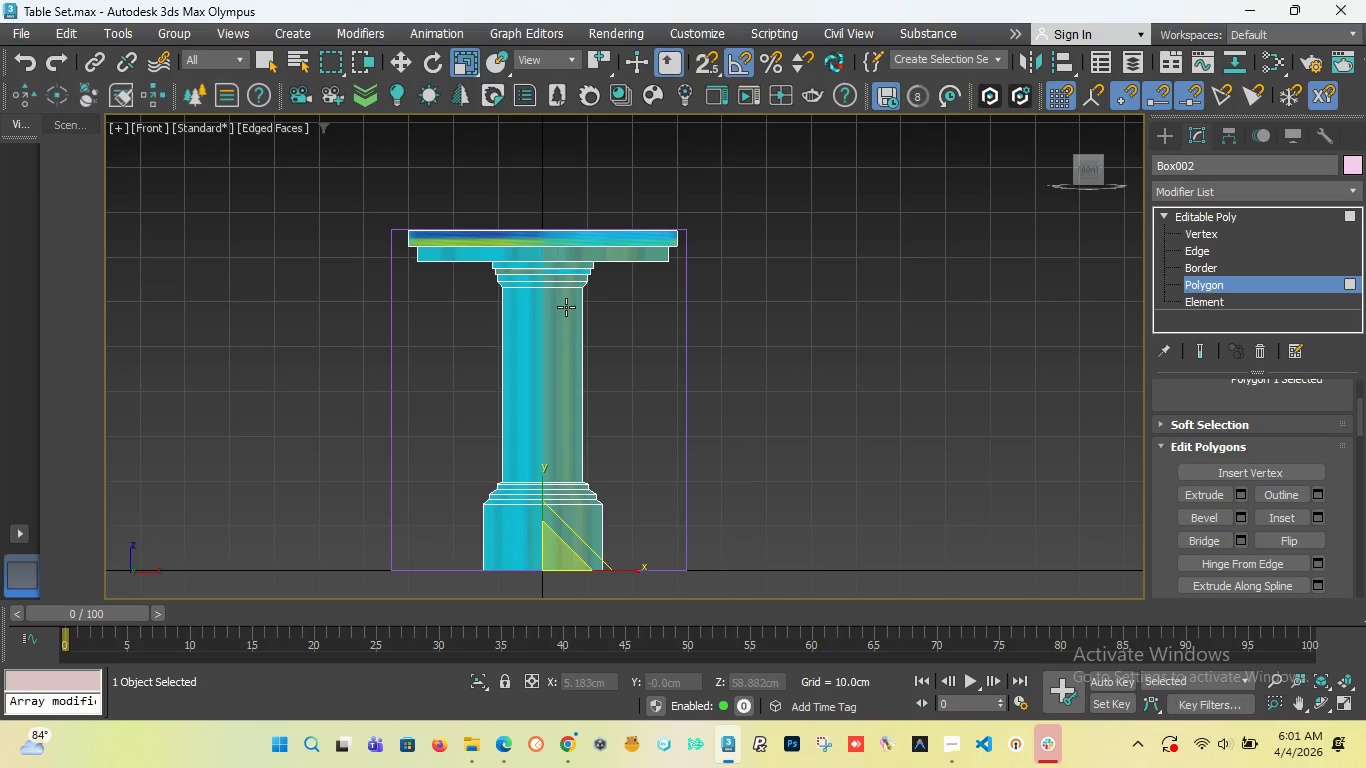 
left_click([956, 673])